 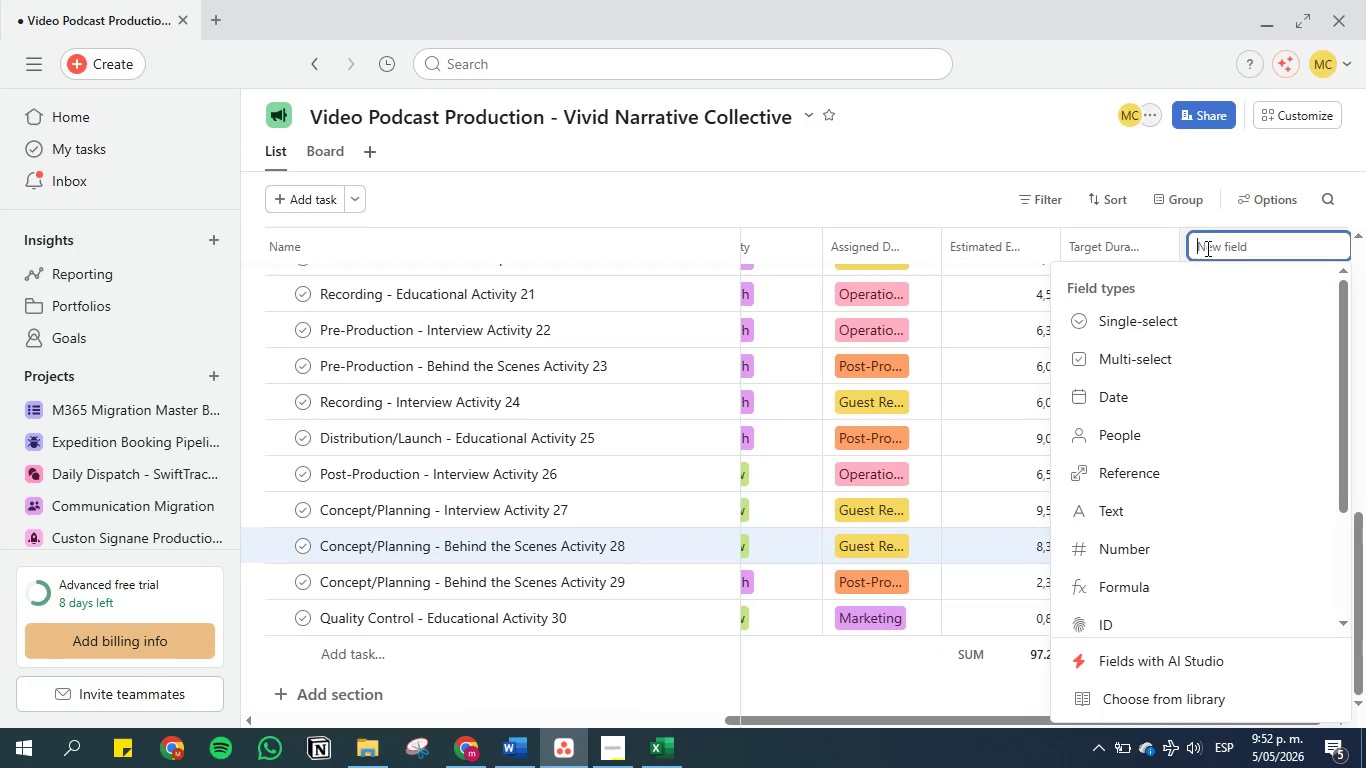 
scroll: coordinate [1168, 453], scroll_direction: down, amount: 2.0
 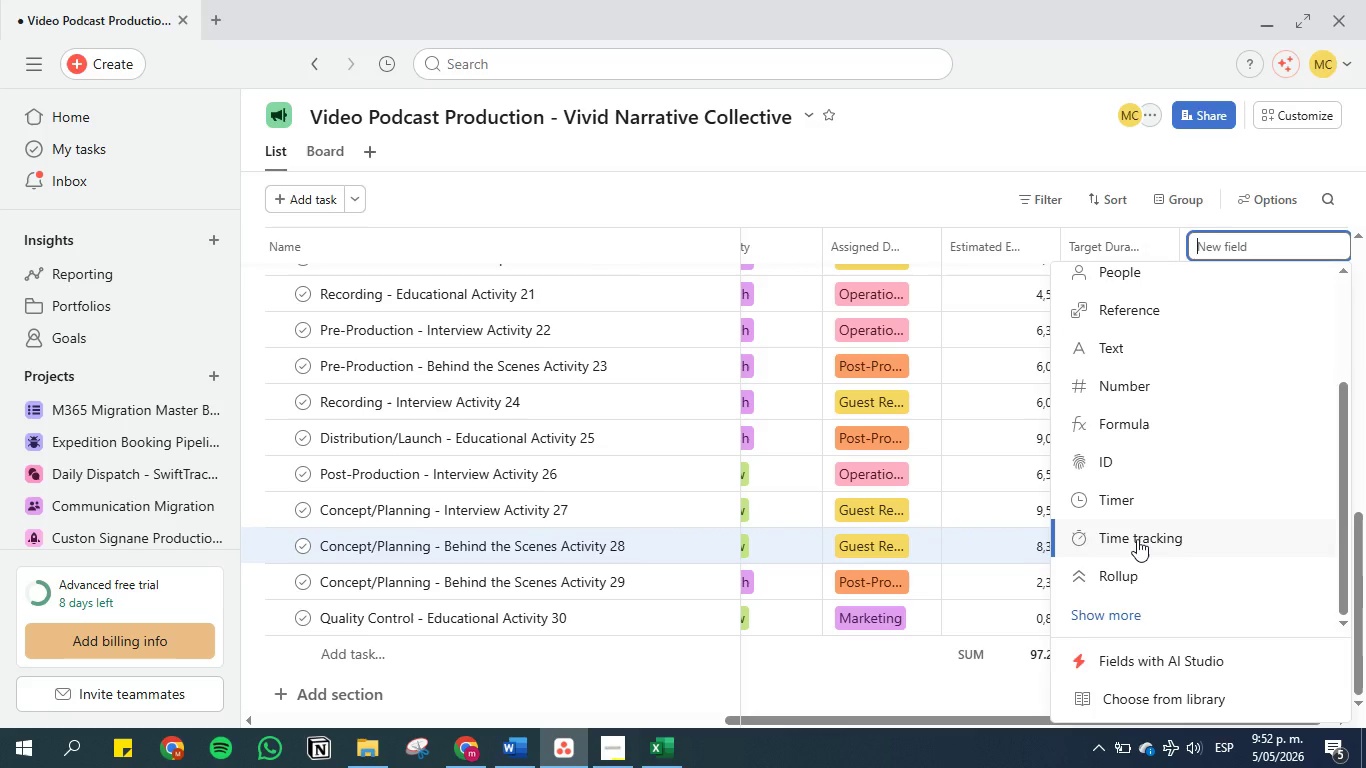 
wait(9.08)
 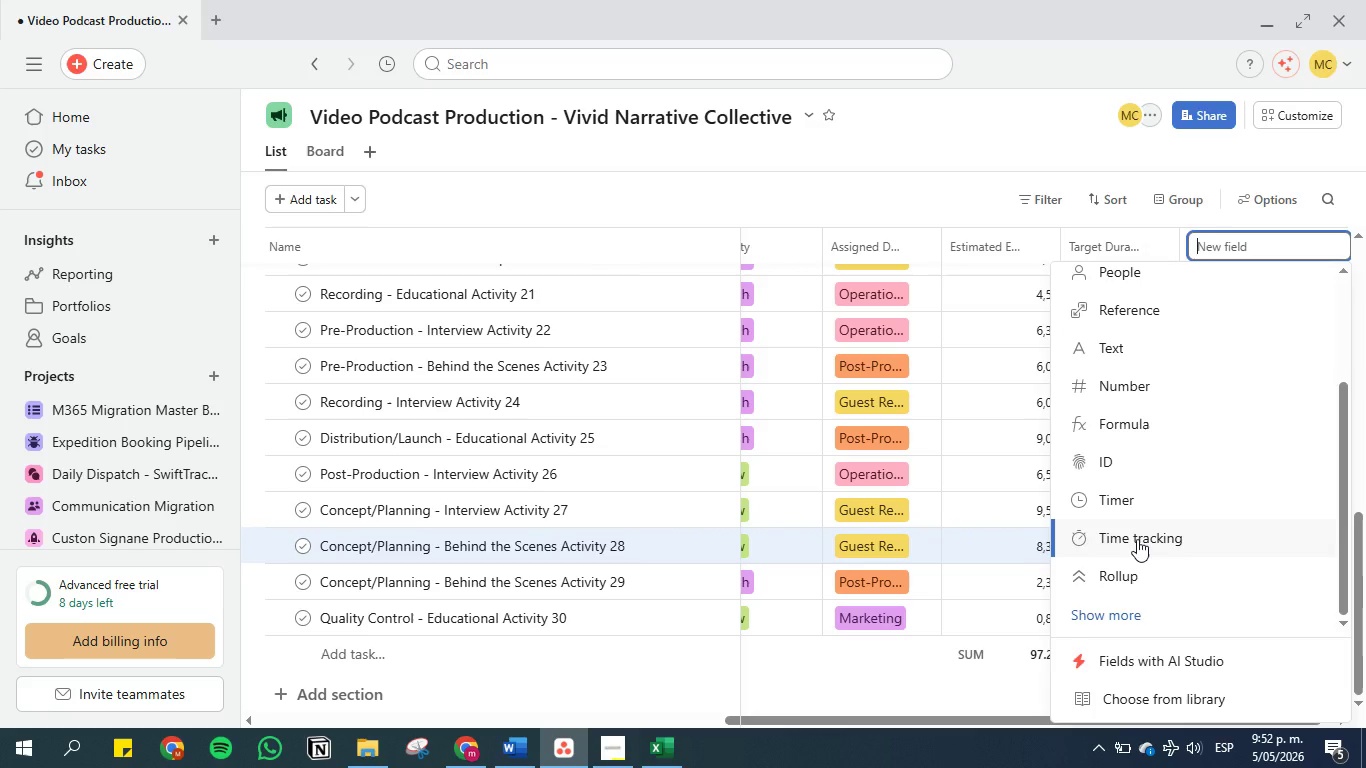 
left_click([1137, 539])
 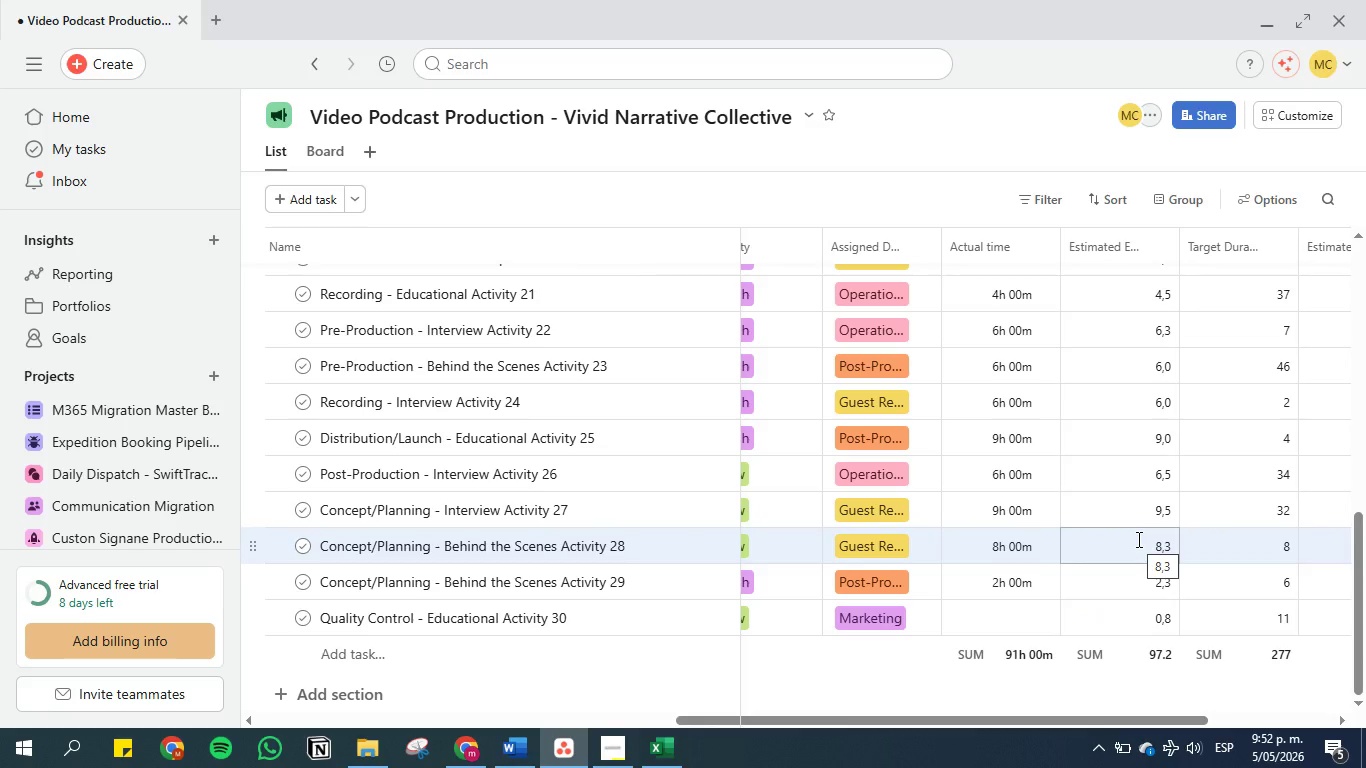 
wait(5.84)
 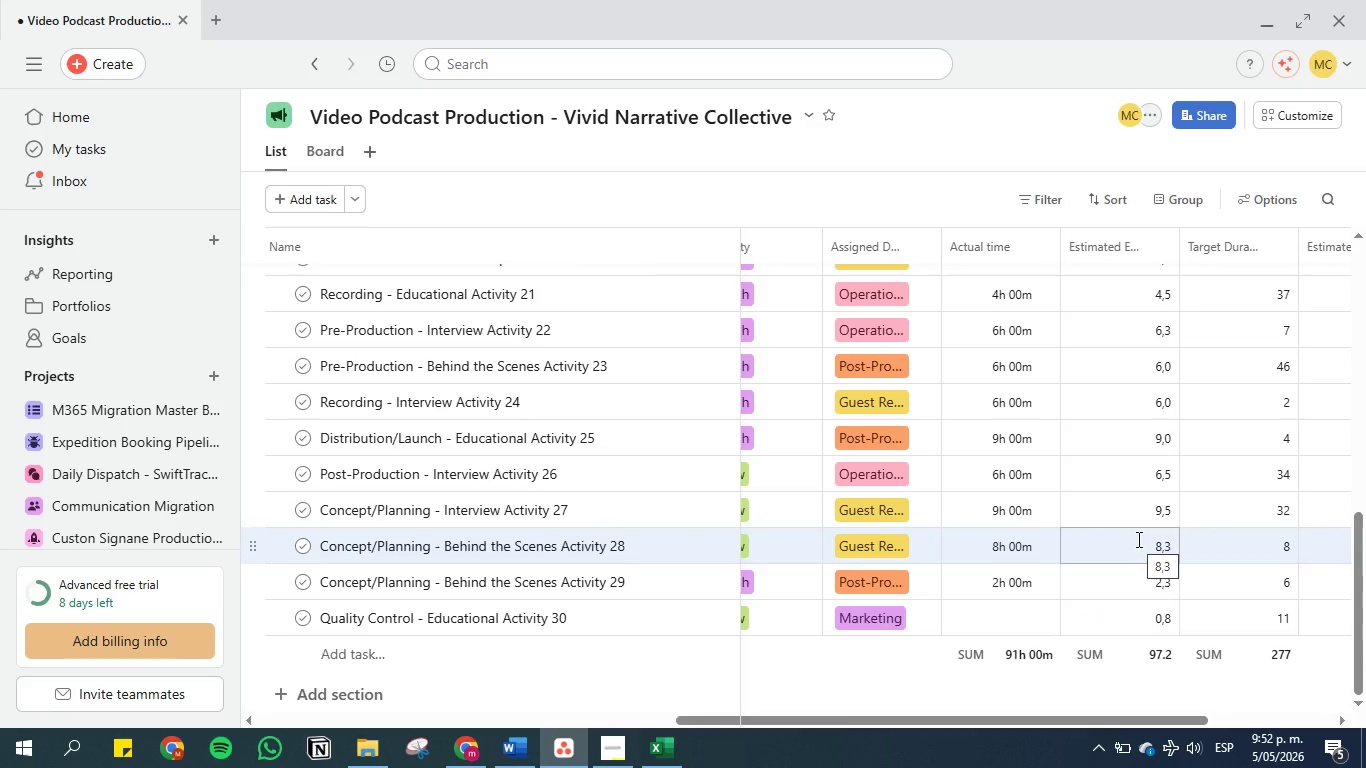 
mouse_move([1028, 295])
 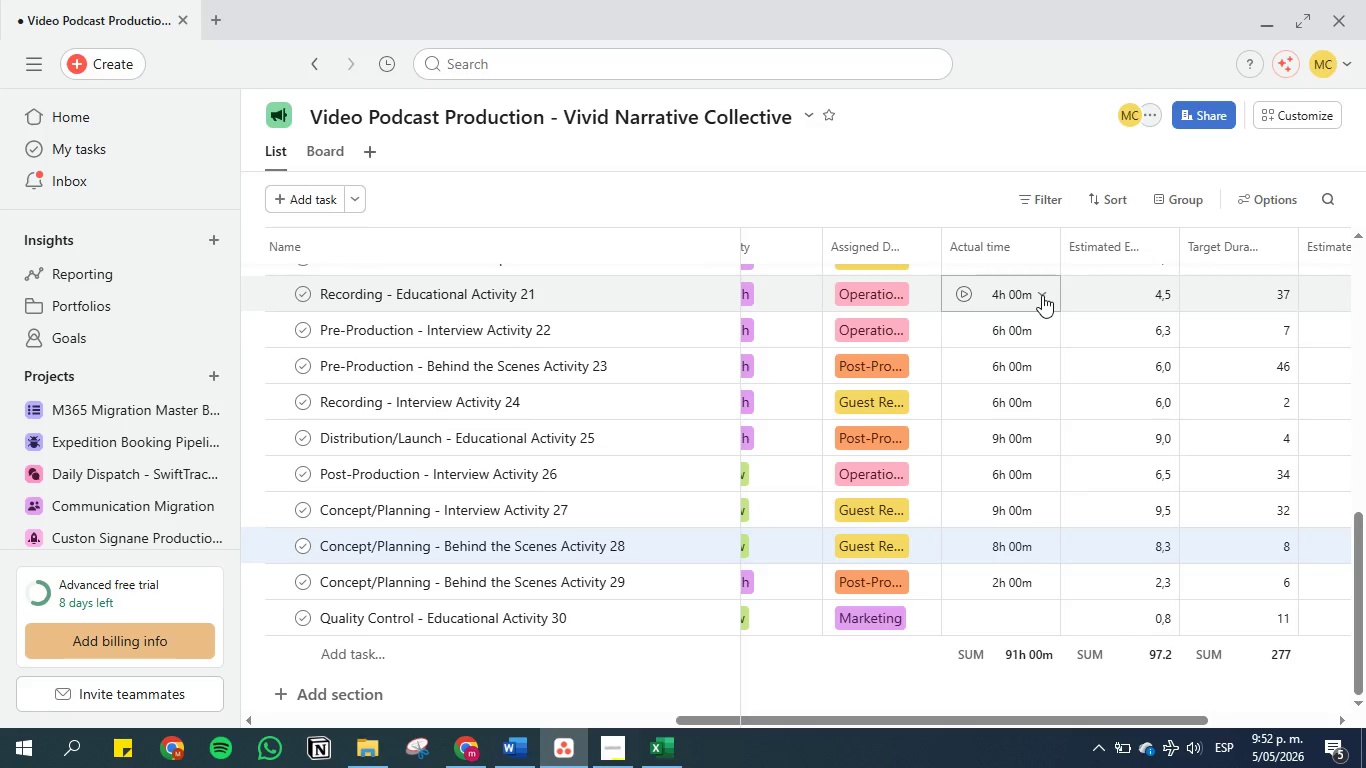 
left_click([1042, 295])
 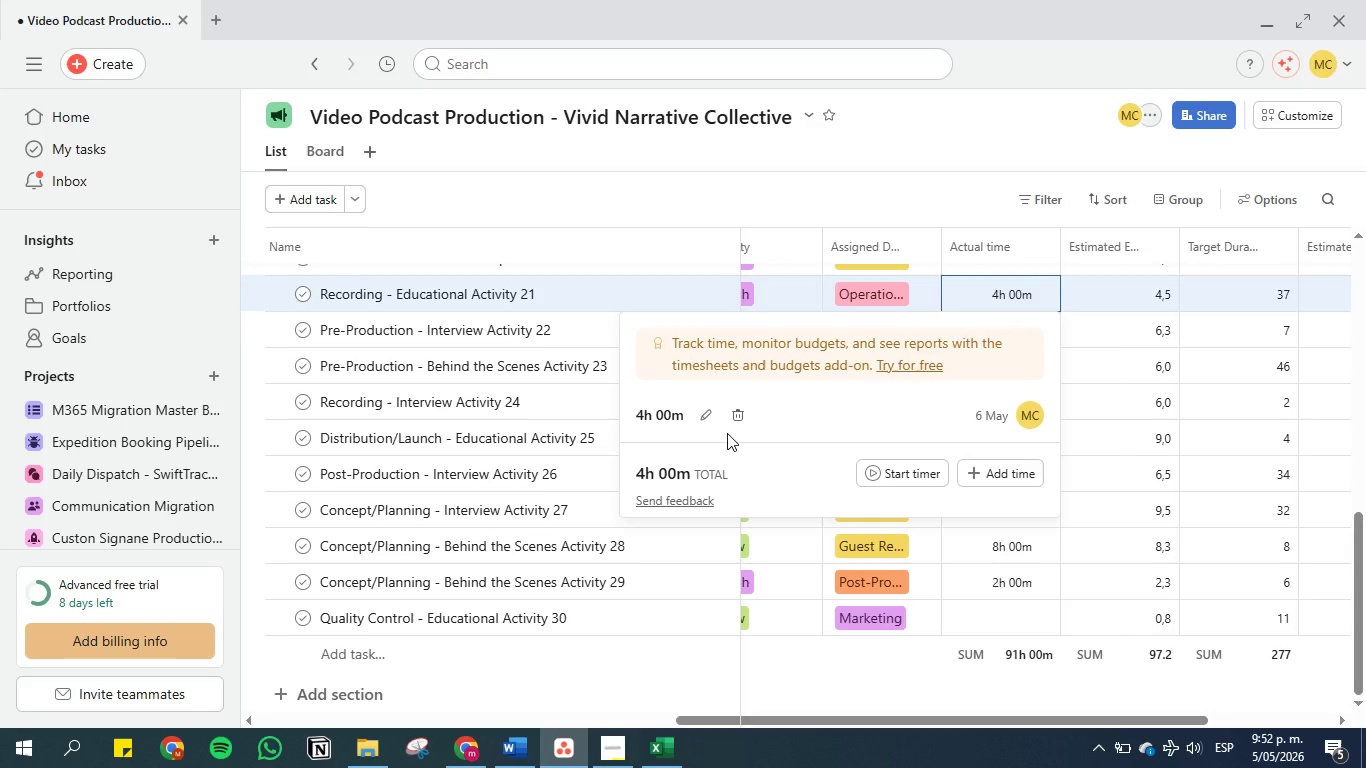 
wait(9.47)
 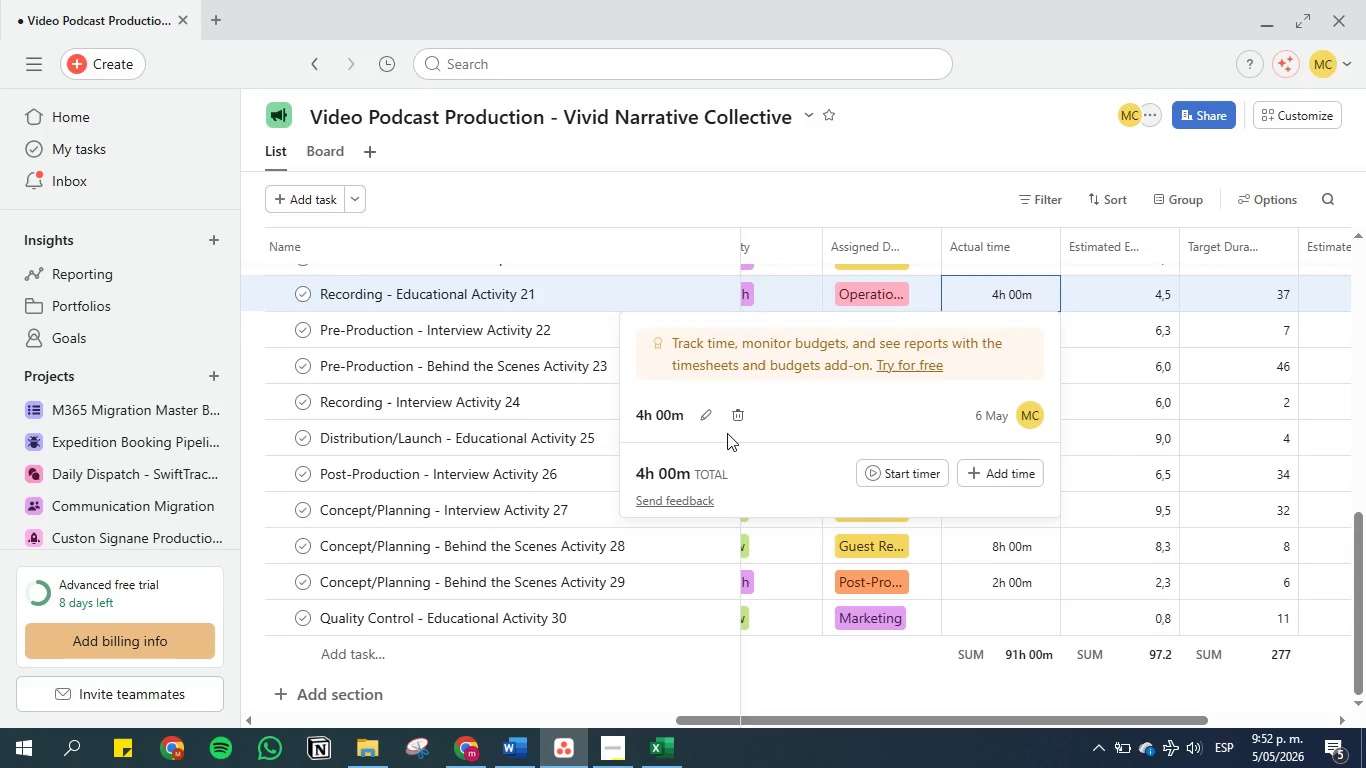 
left_click([701, 418])
 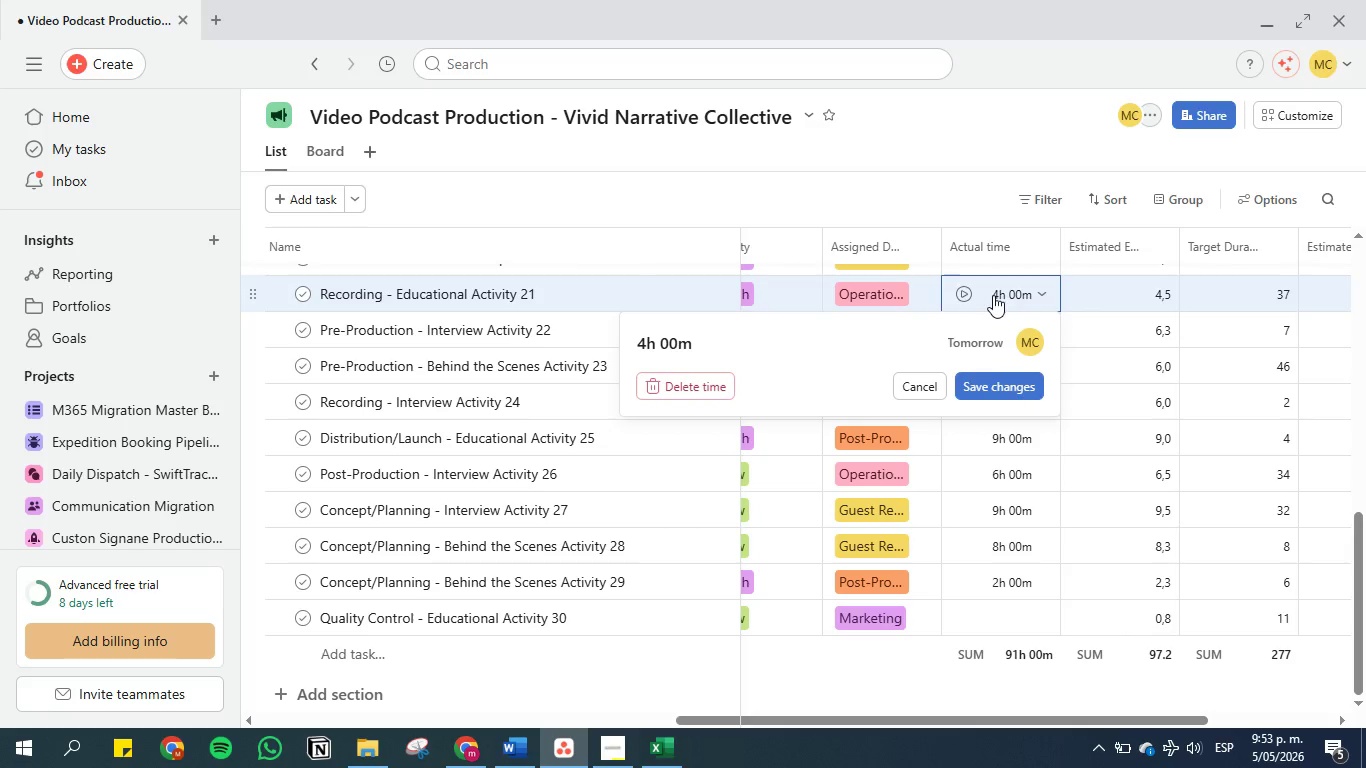 
left_click([679, 344])
 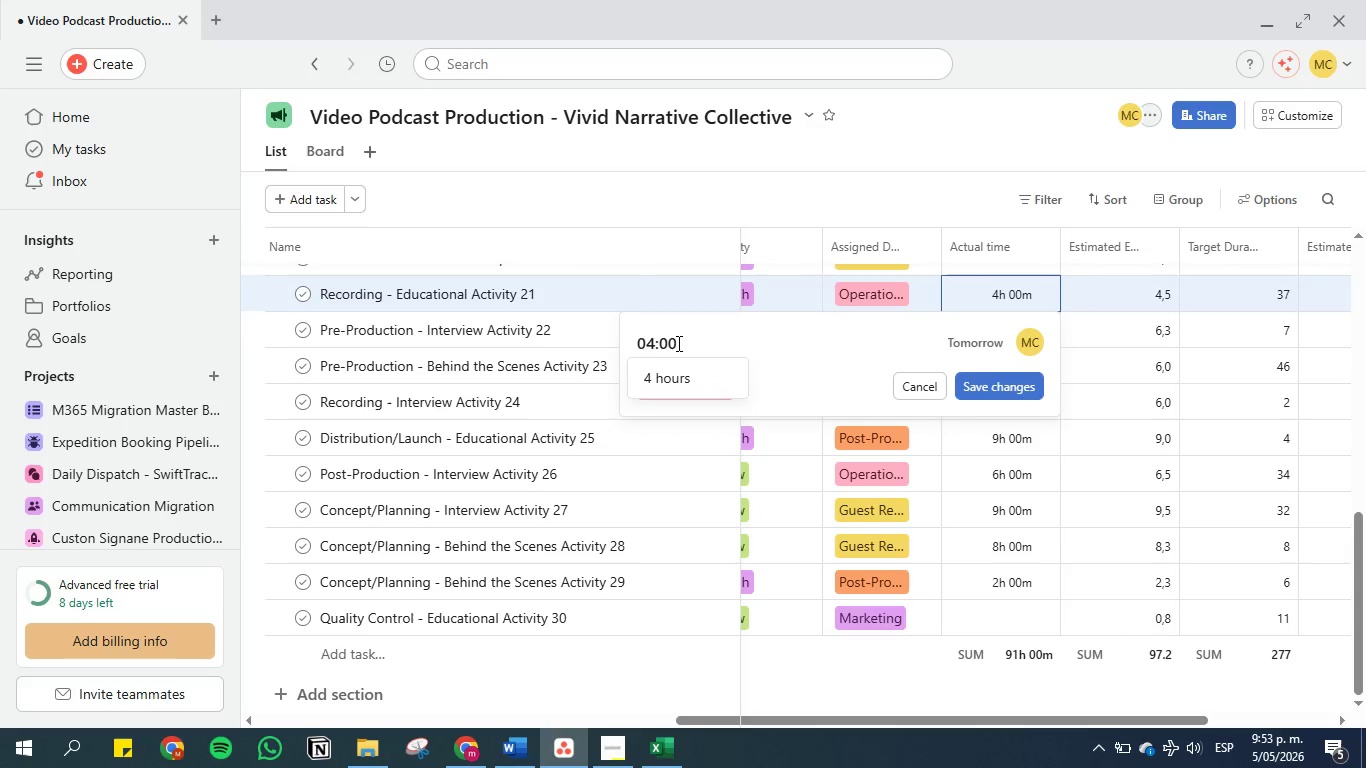 
key(Backspace)
key(Backspace)
type(30)
 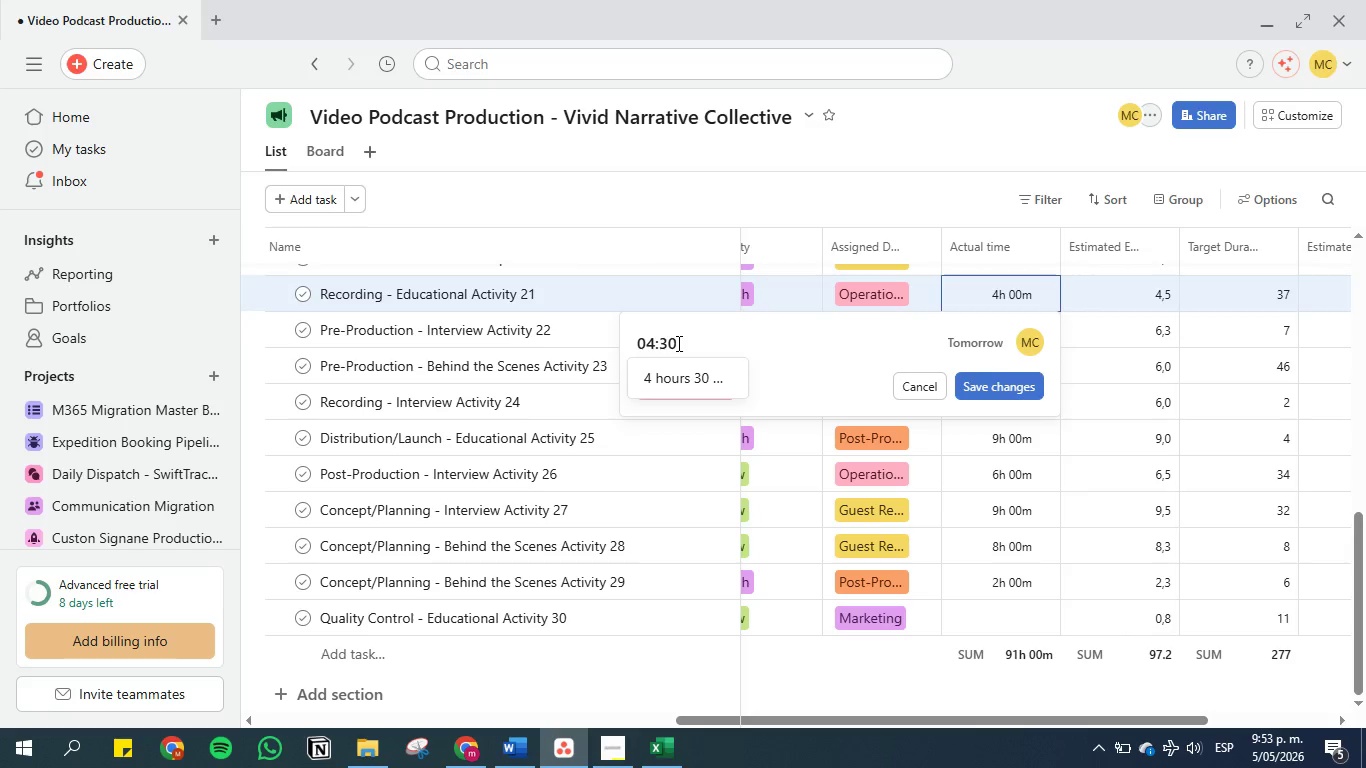 
key(Enter)
 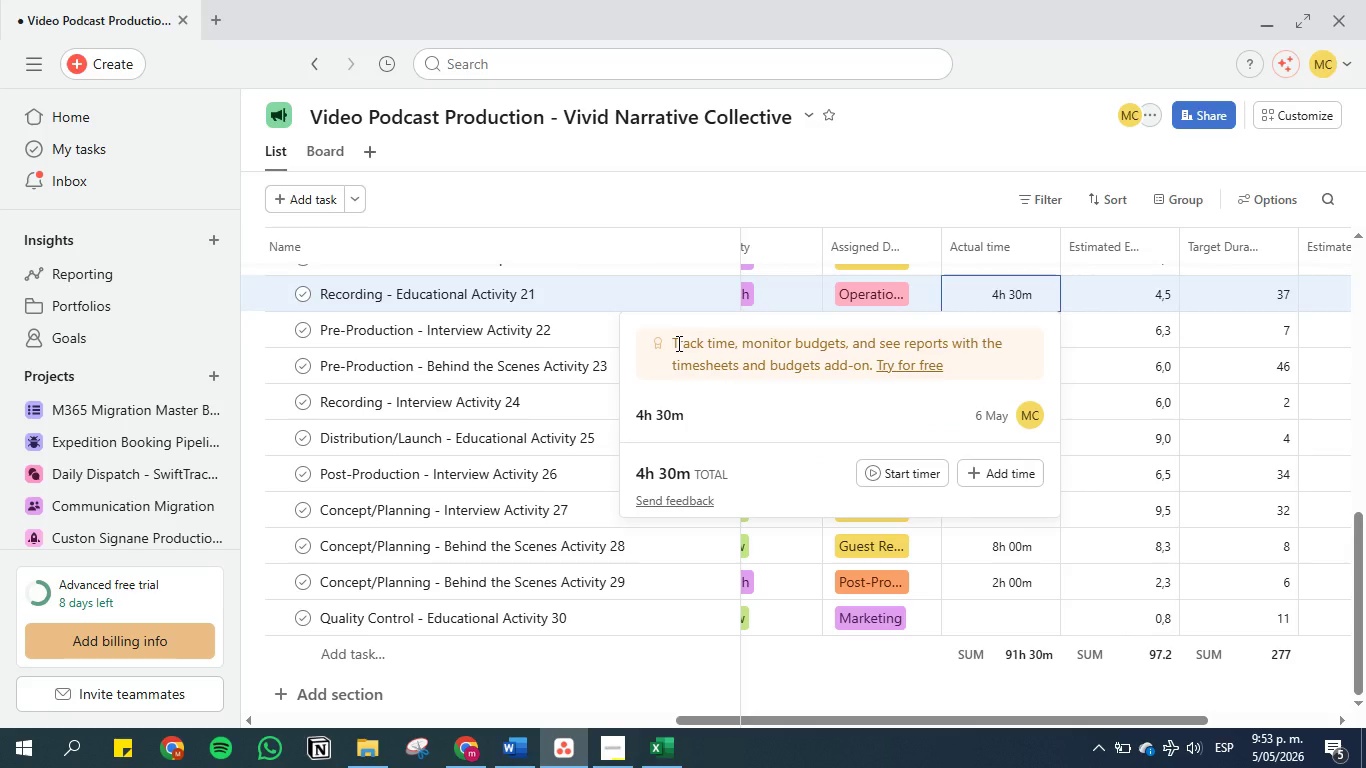 
wait(8.77)
 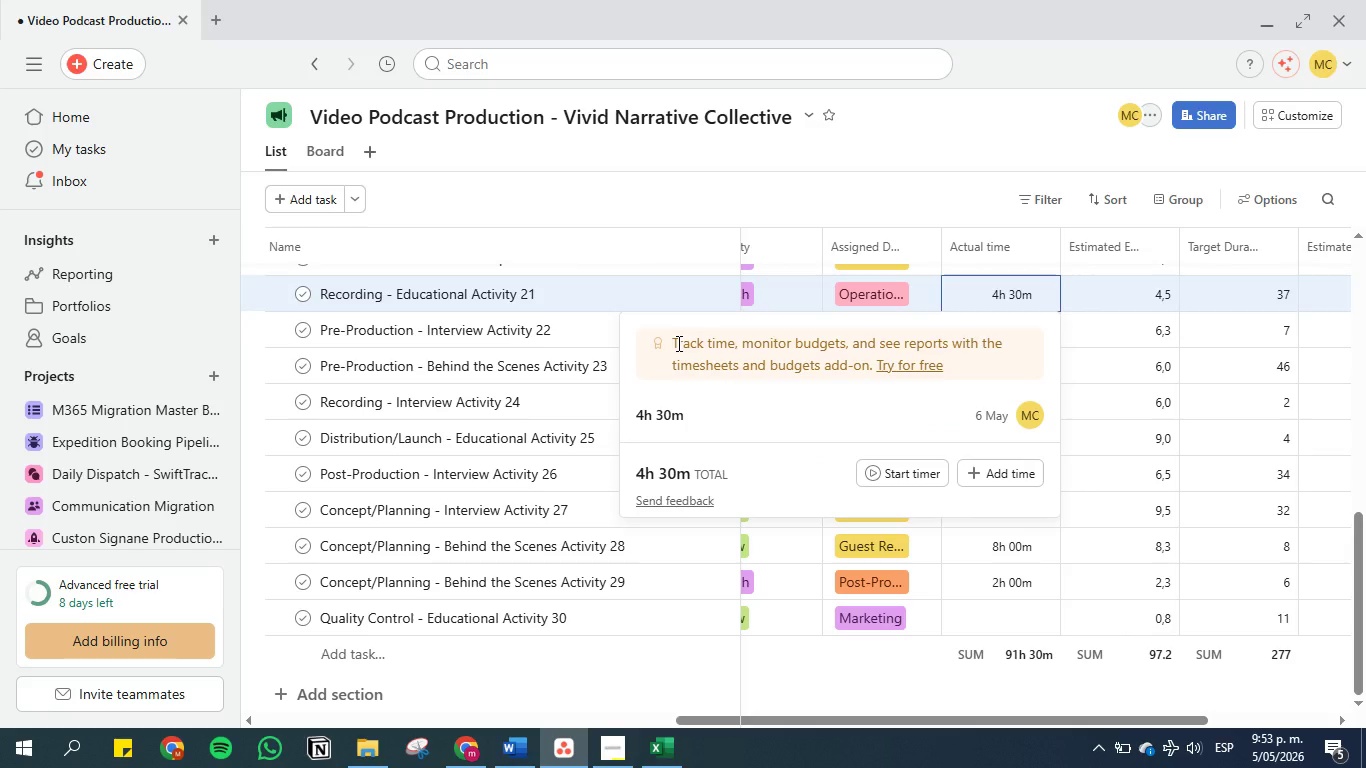 
key(ArrowDown)
 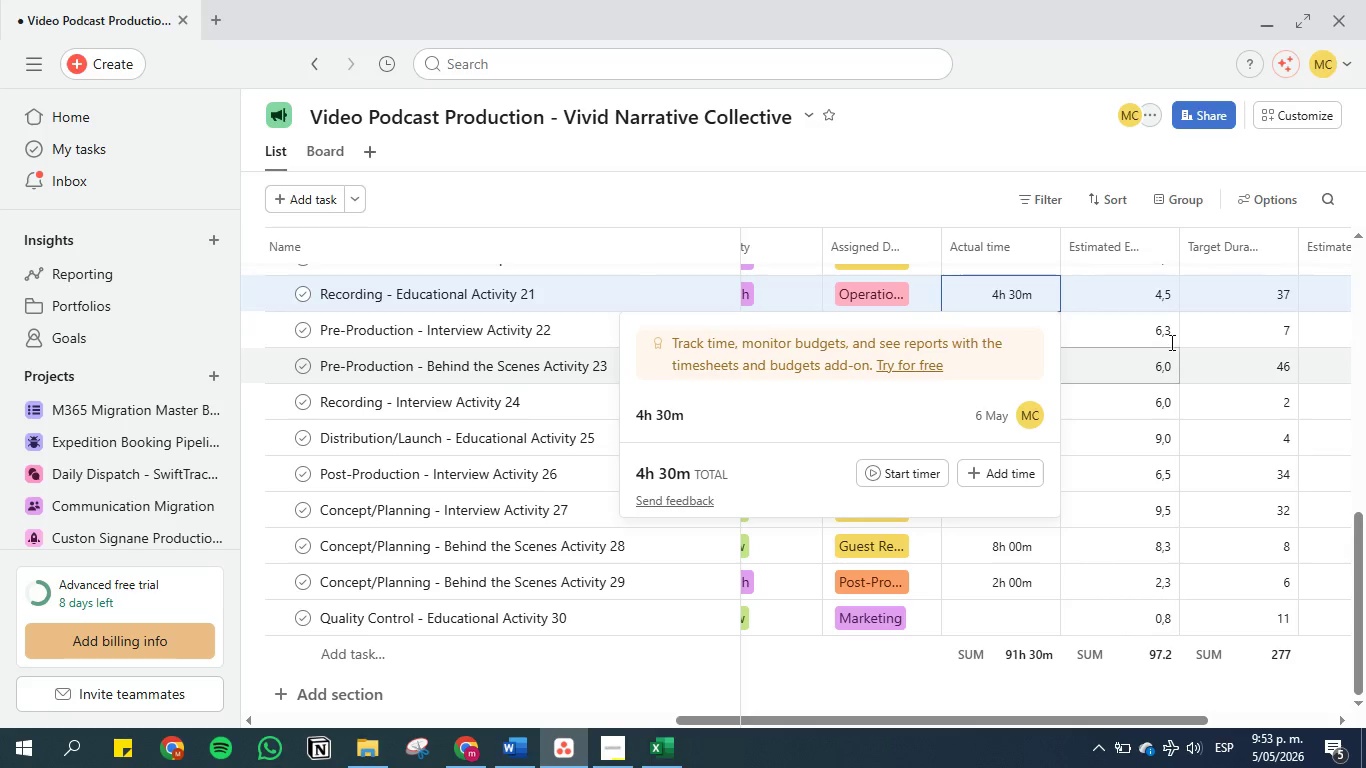 
left_click([1105, 300])
 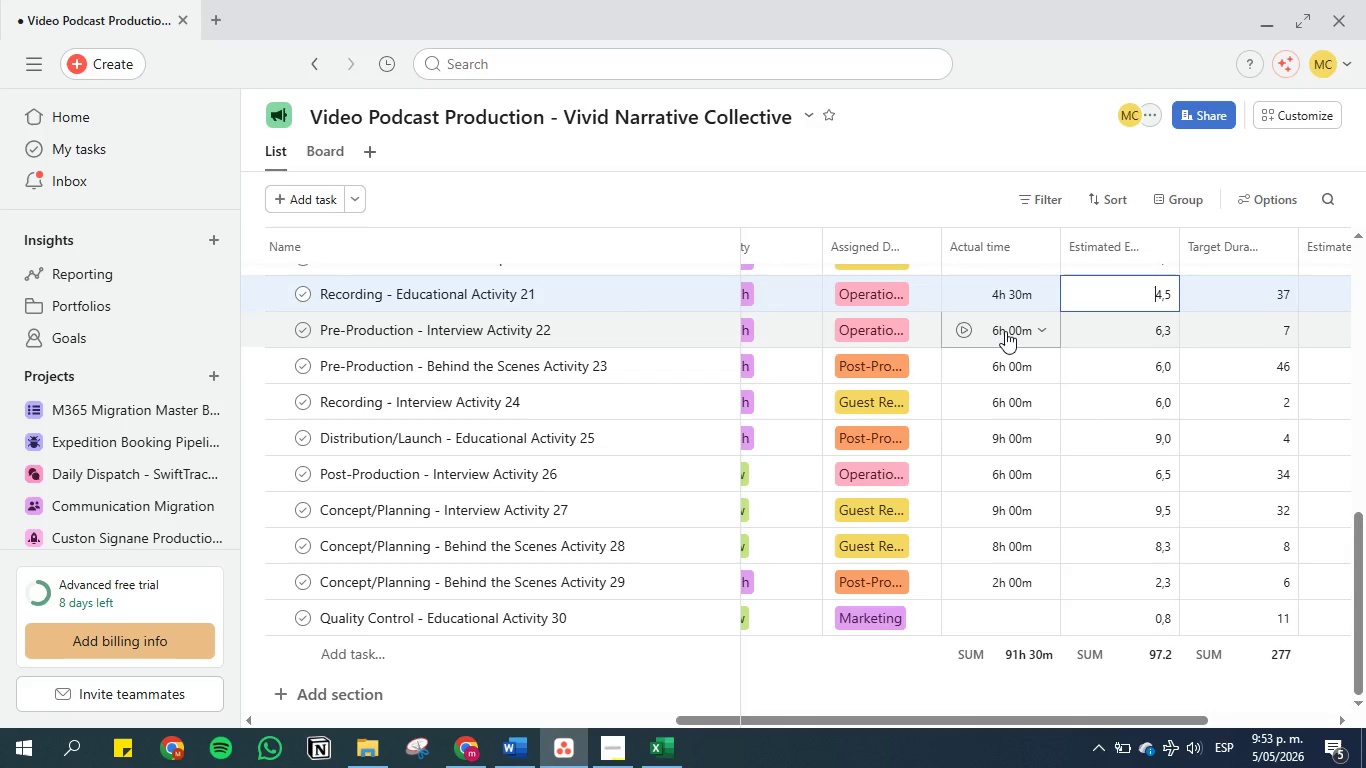 
wait(6.02)
 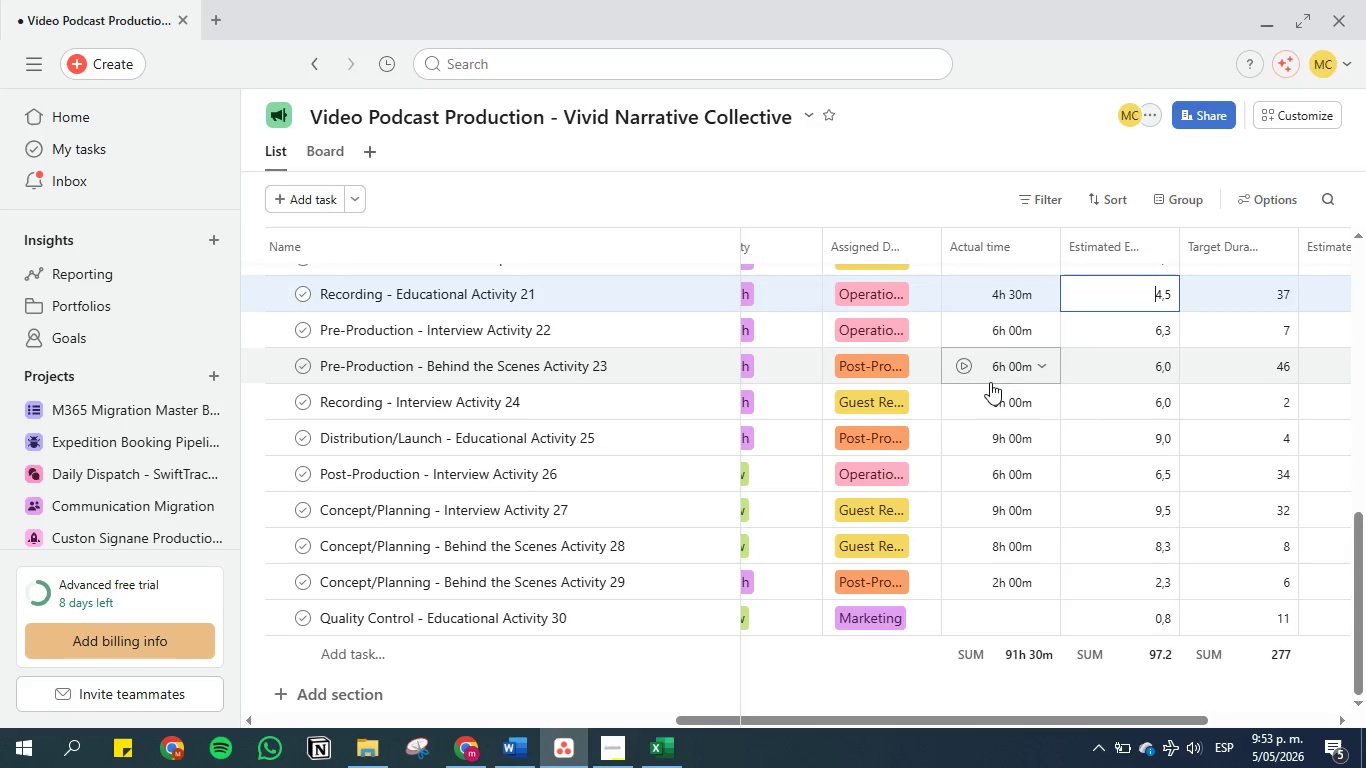 
left_click([1005, 248])
 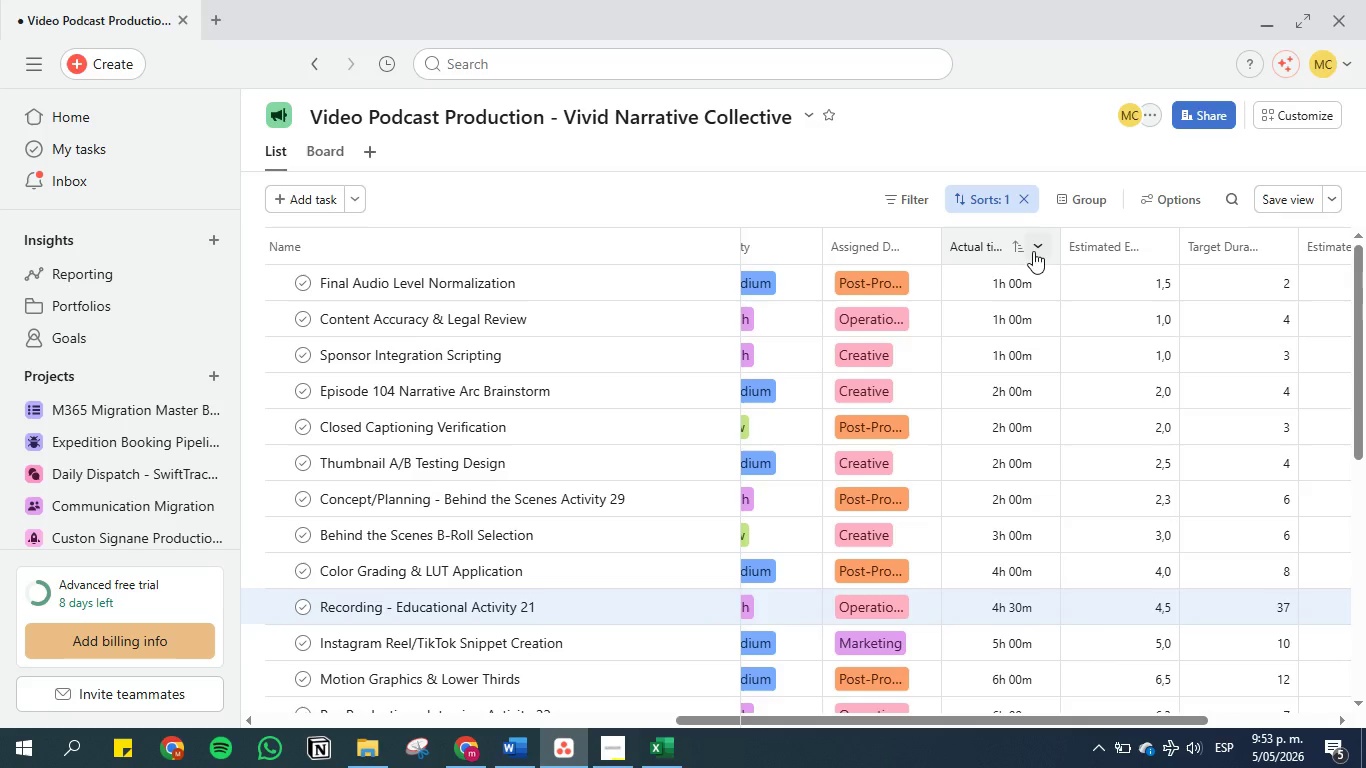 
left_click([1024, 196])
 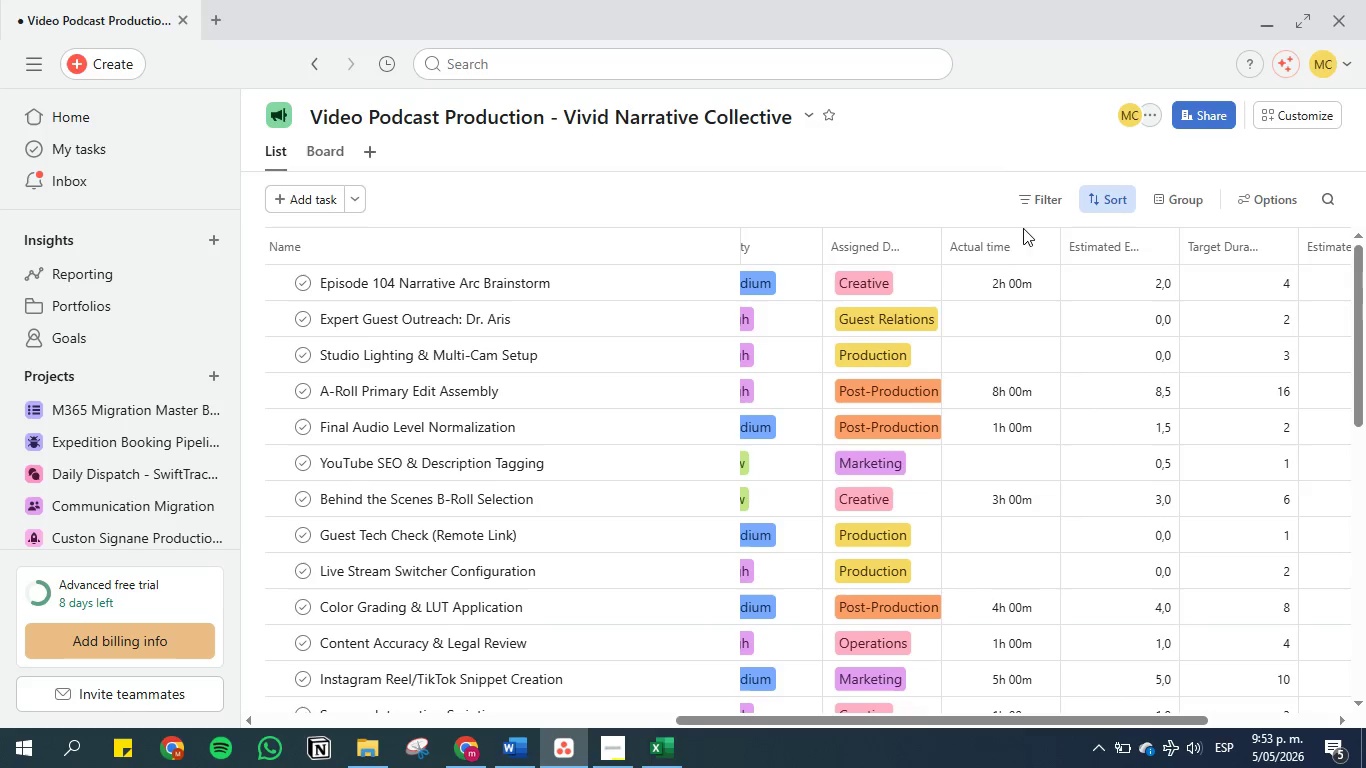 
mouse_move([1049, 269])
 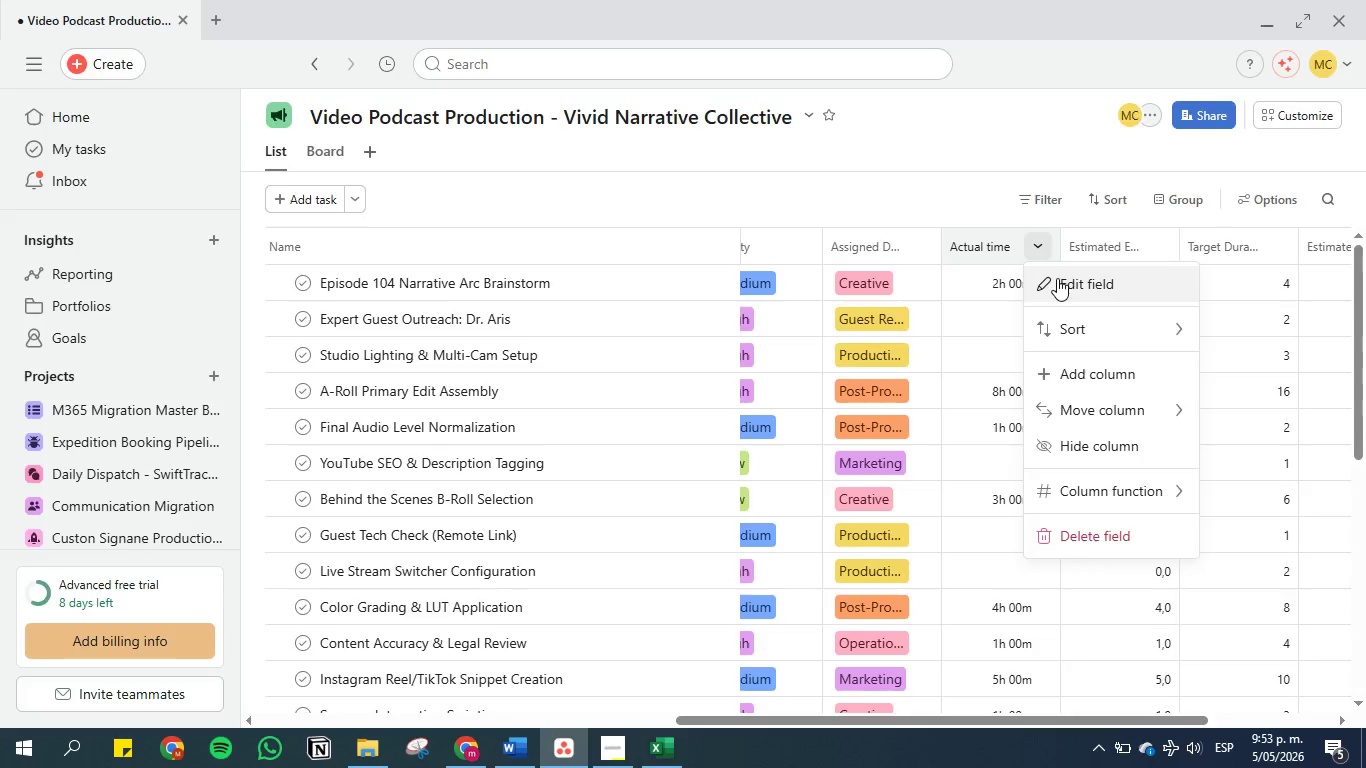 
left_click([1057, 278])
 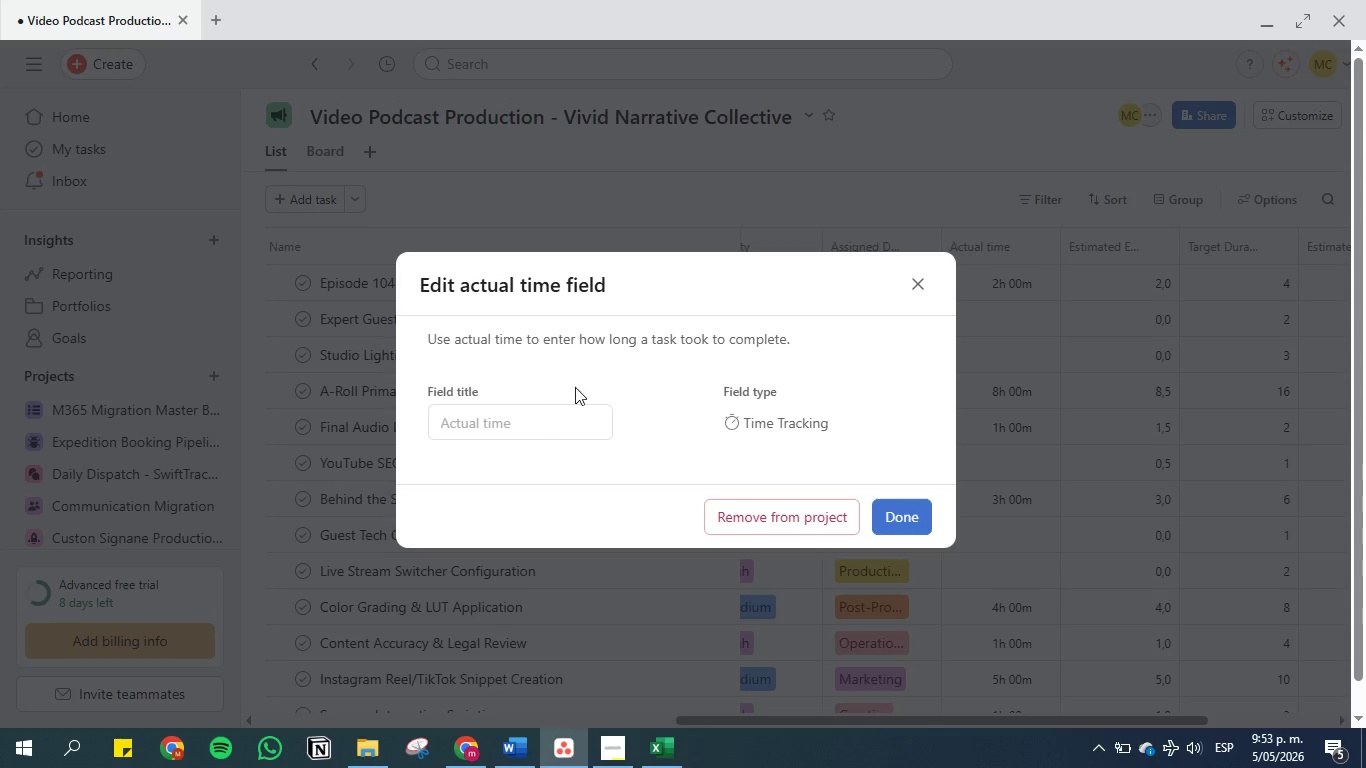 
left_click([532, 418])
 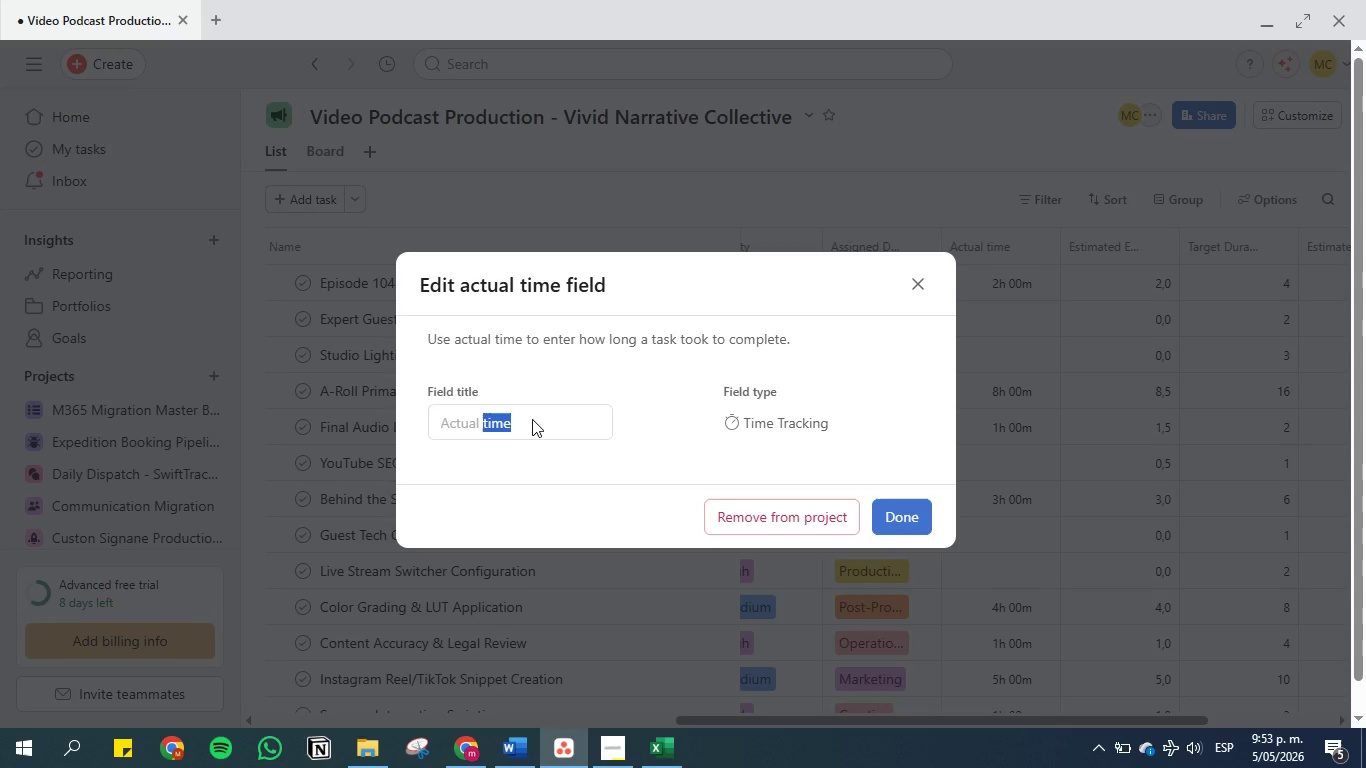 
triple_click([533, 419])
 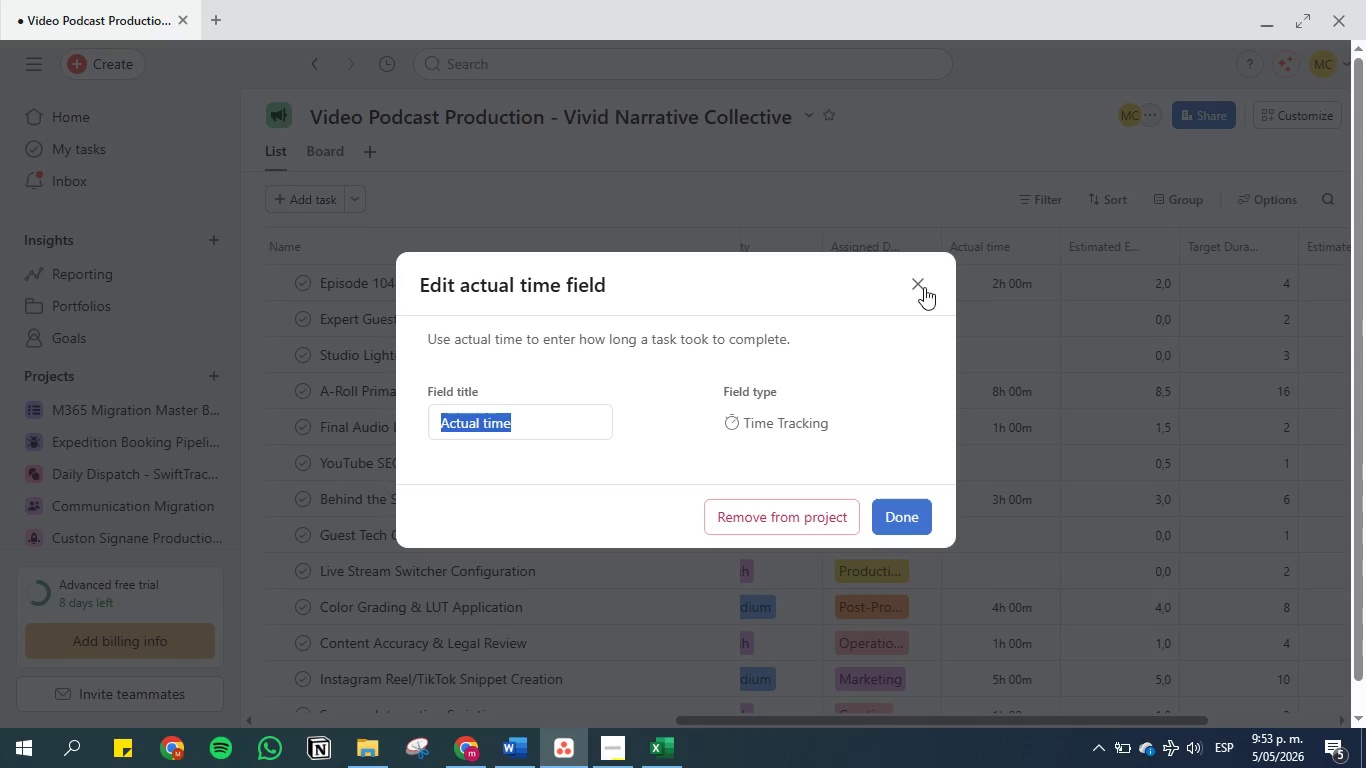 
left_click([918, 286])
 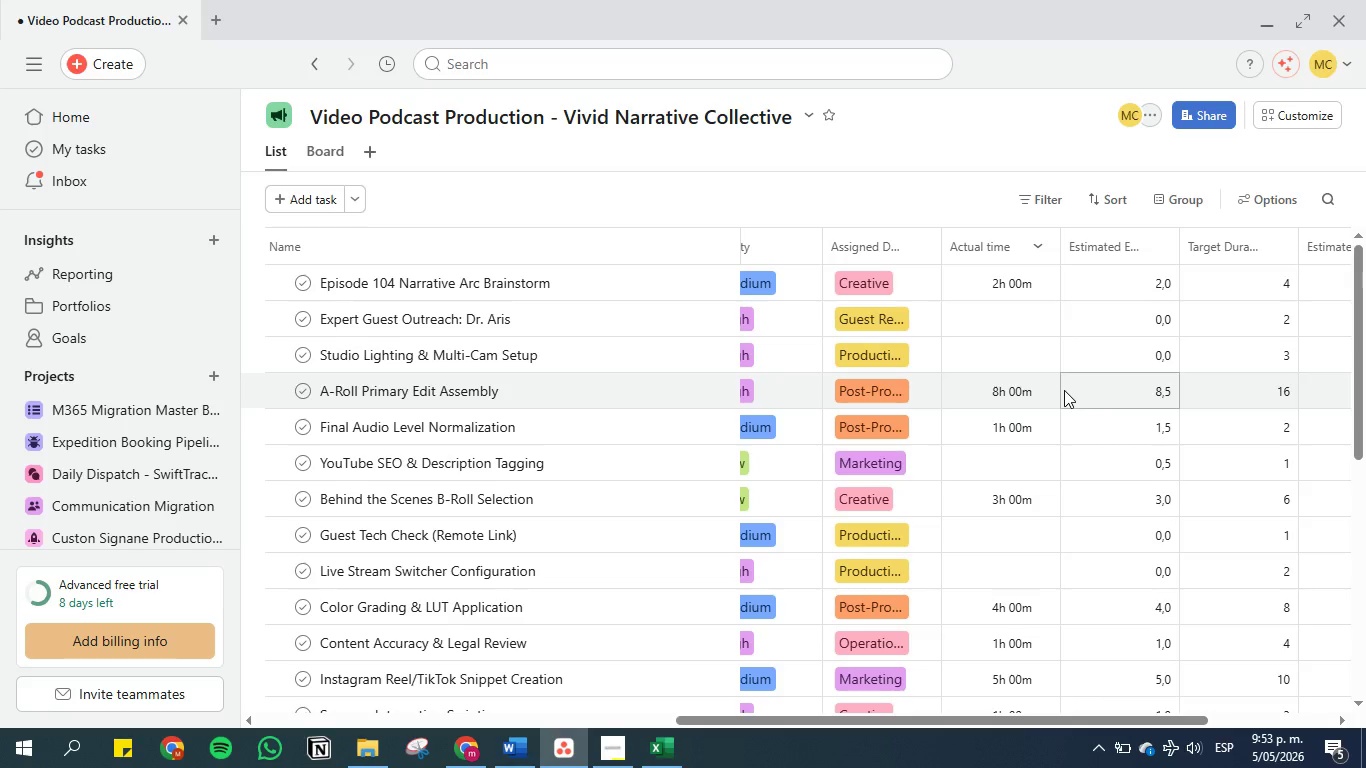 
mouse_move([1059, 376])
 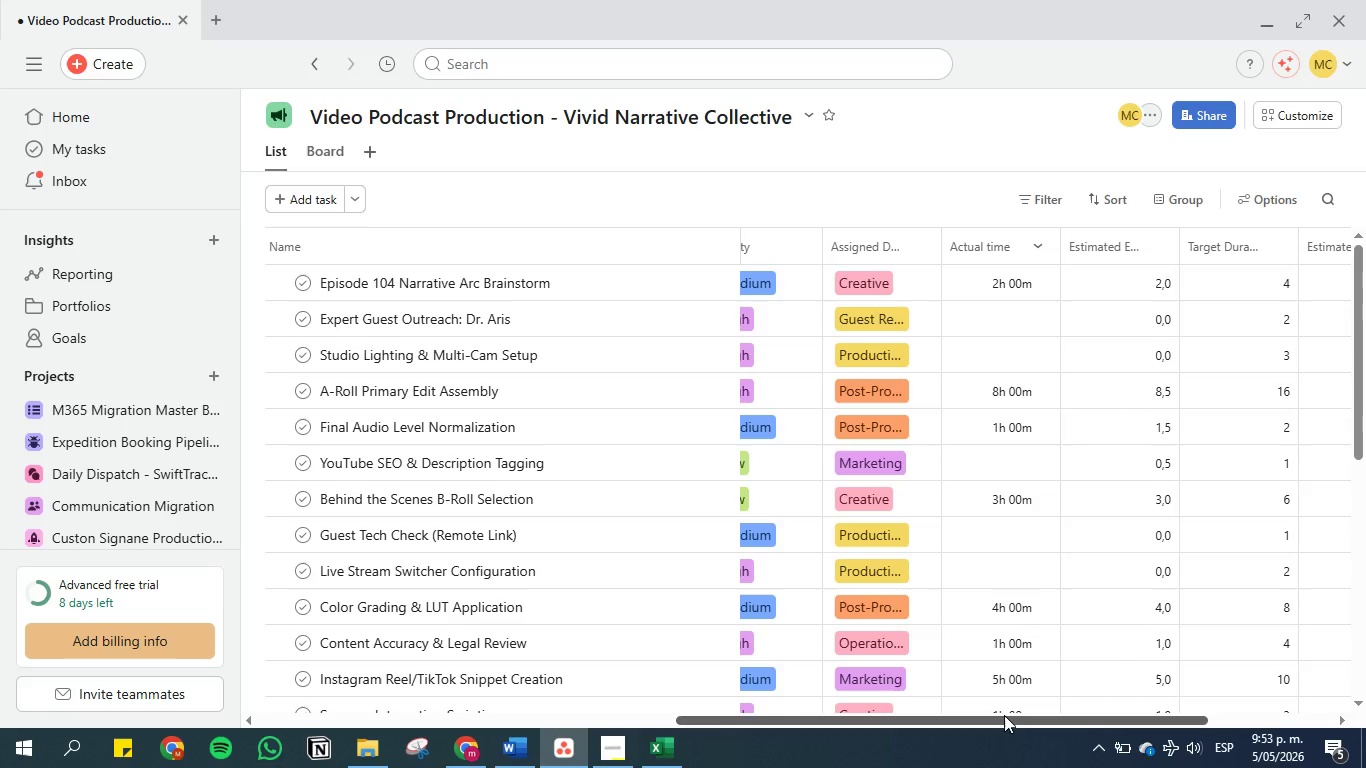 
left_click_drag(start_coordinate=[1003, 715], to_coordinate=[1131, 710])
 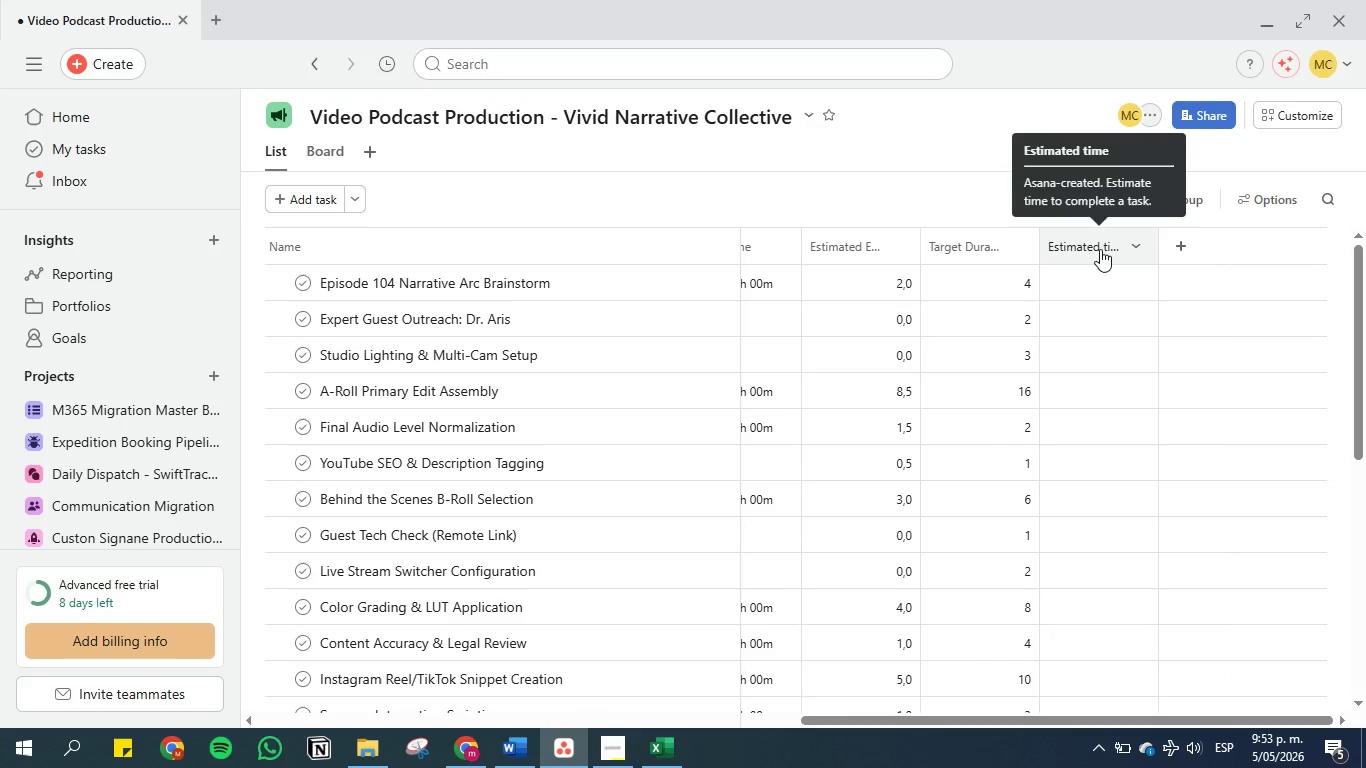 
left_click([1132, 248])
 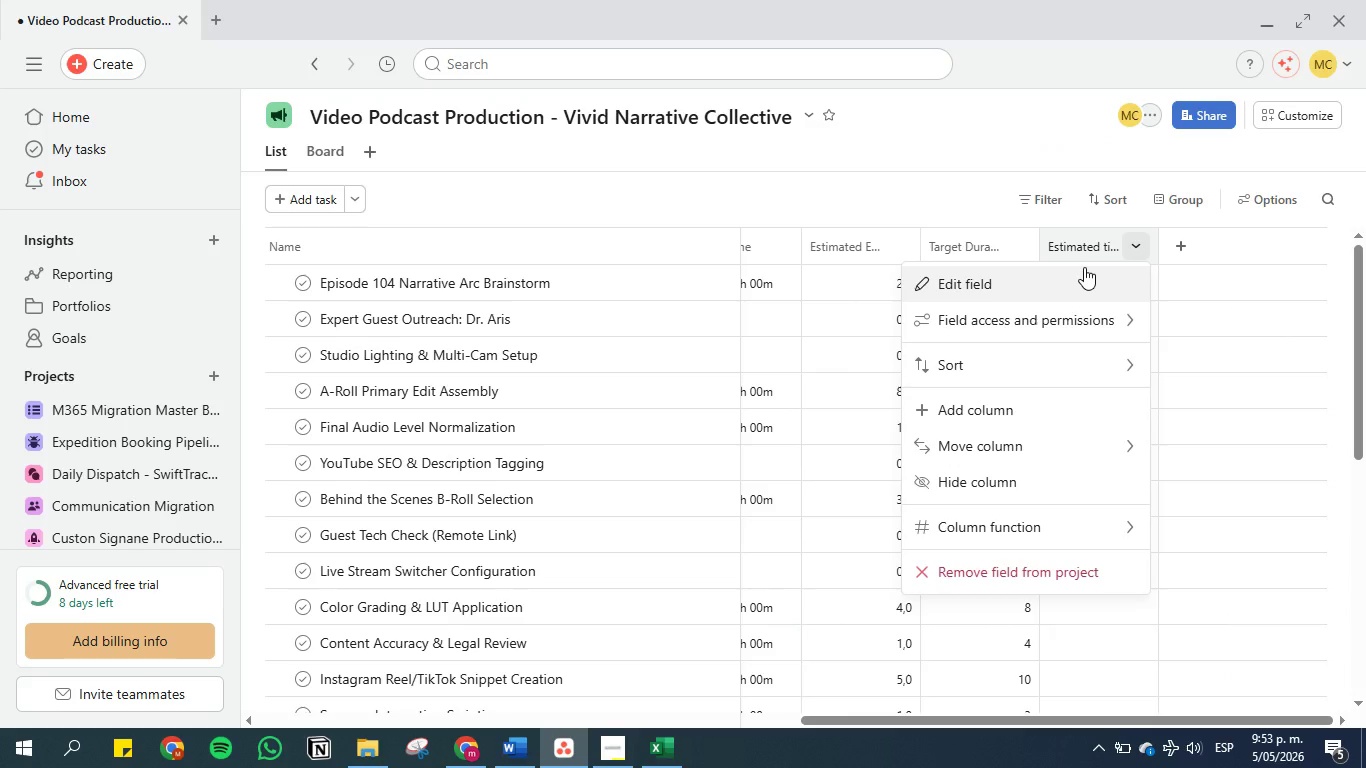 
left_click([1084, 267])
 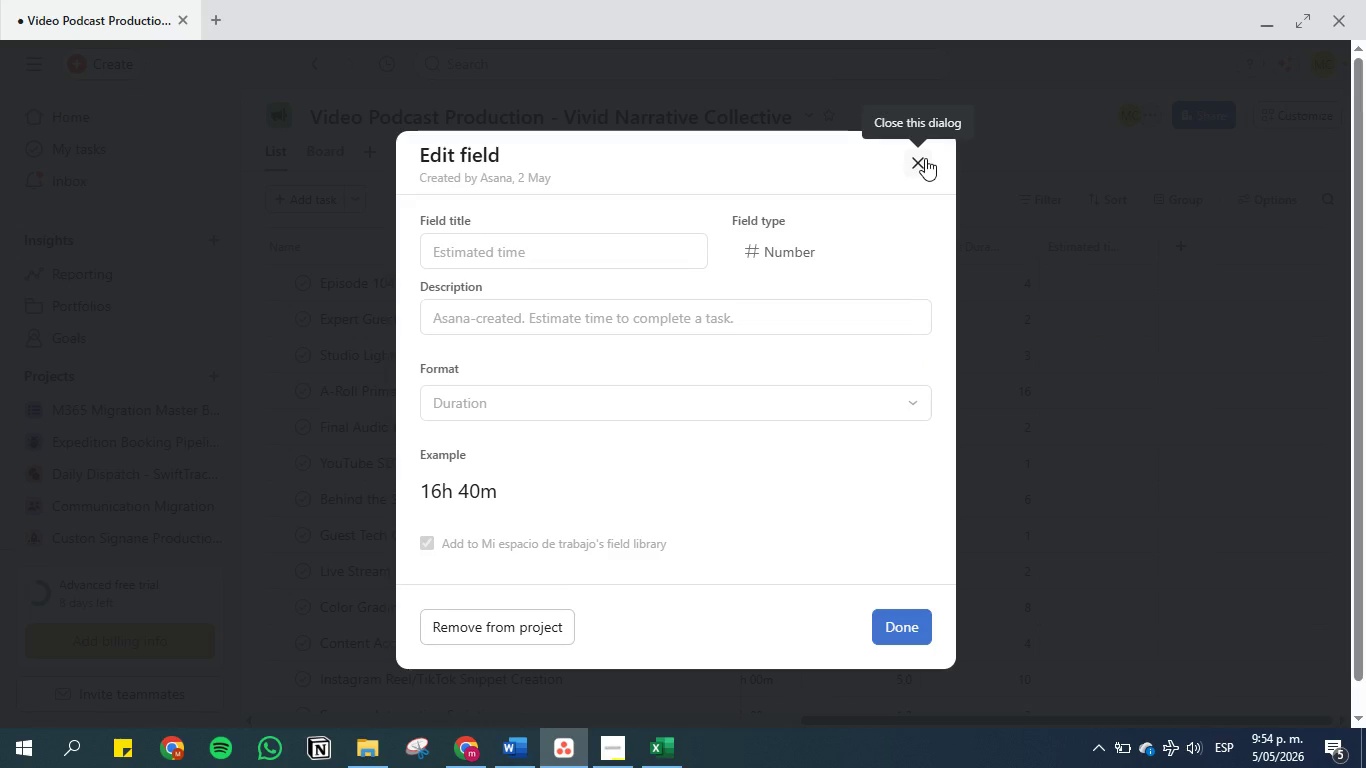 
wait(32.41)
 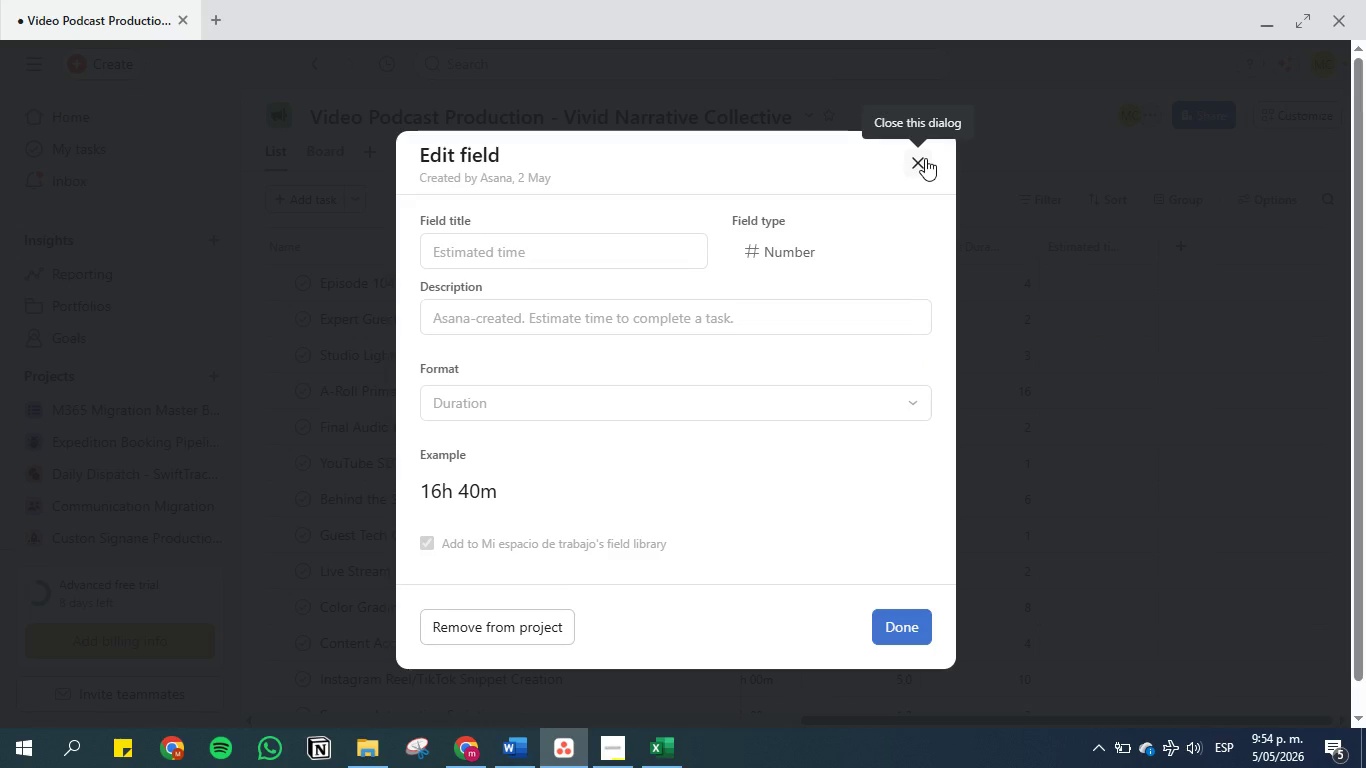 
left_click([925, 158])
 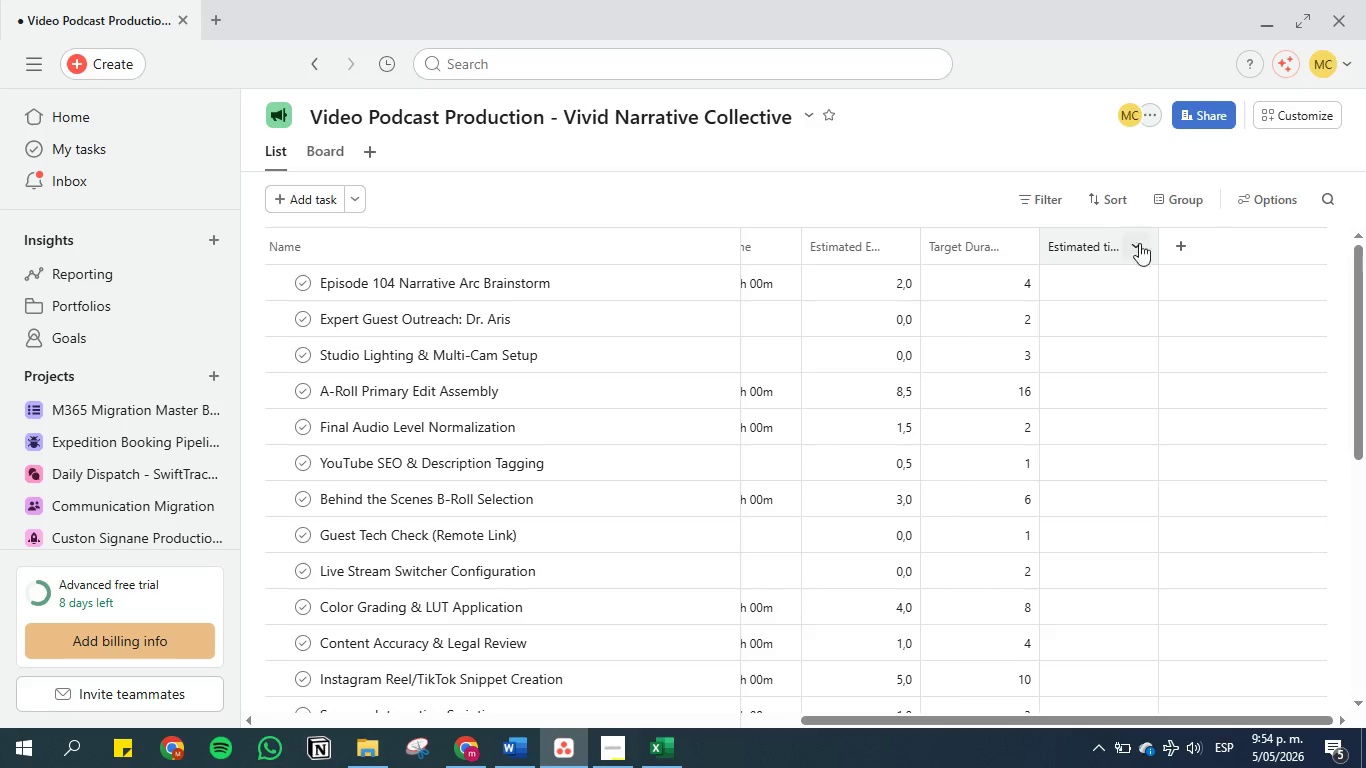 
left_click([1184, 243])
 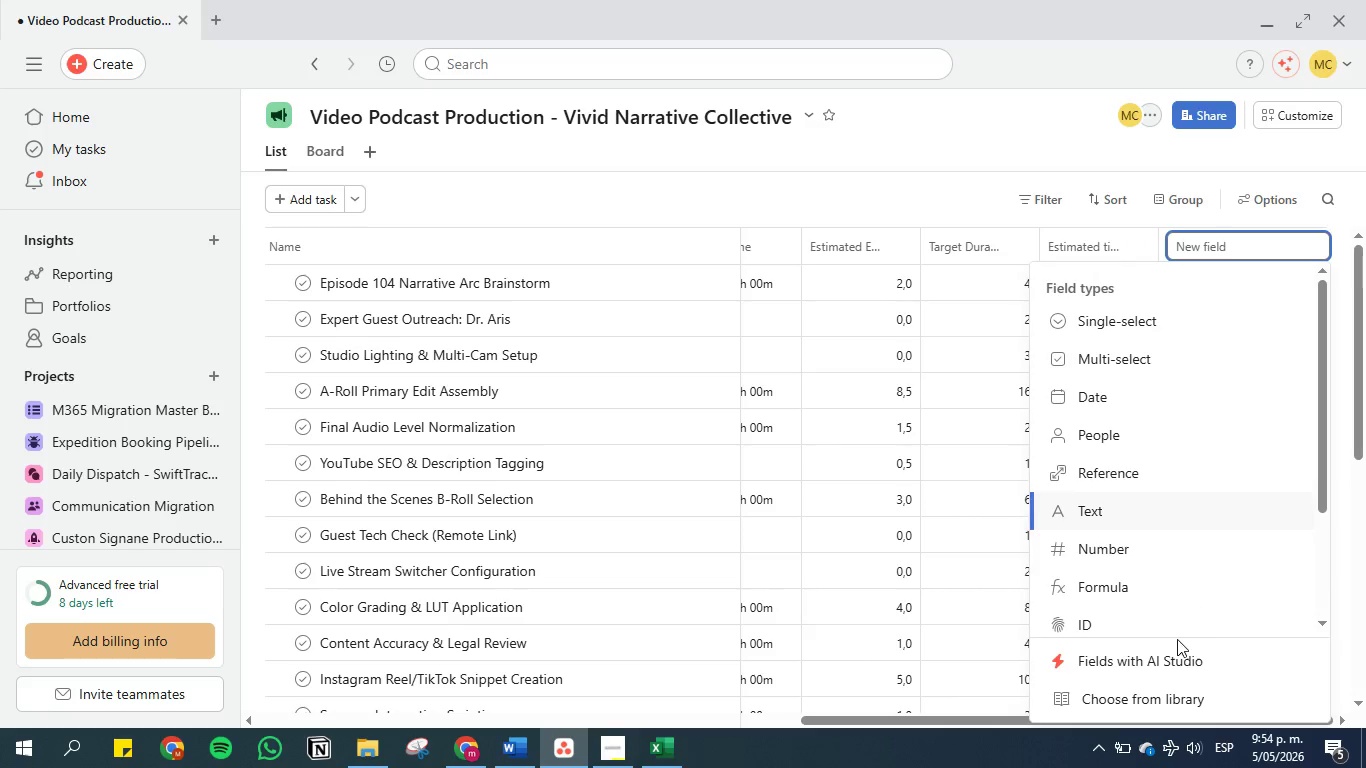 
scroll: coordinate [1173, 508], scroll_direction: down, amount: 4.0
 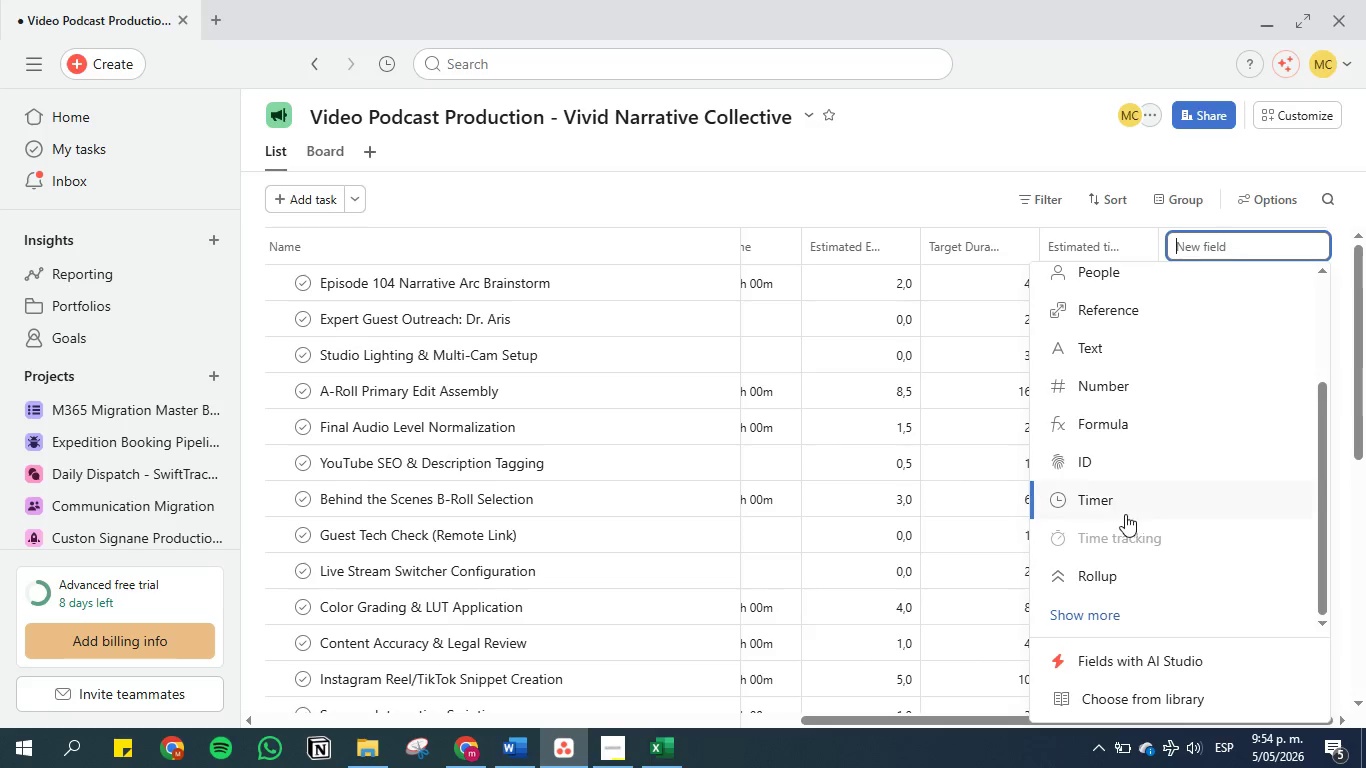 
left_click([1121, 508])
 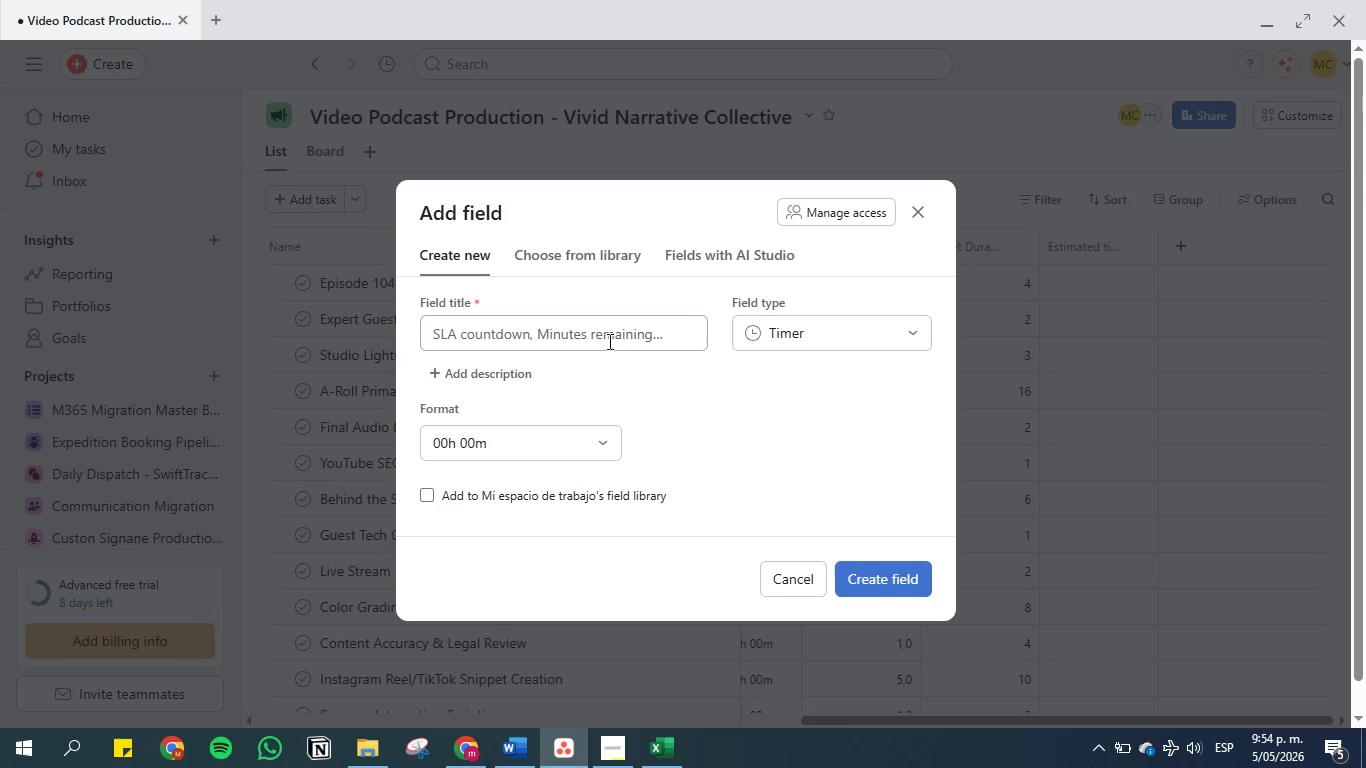 
left_click([608, 337])
 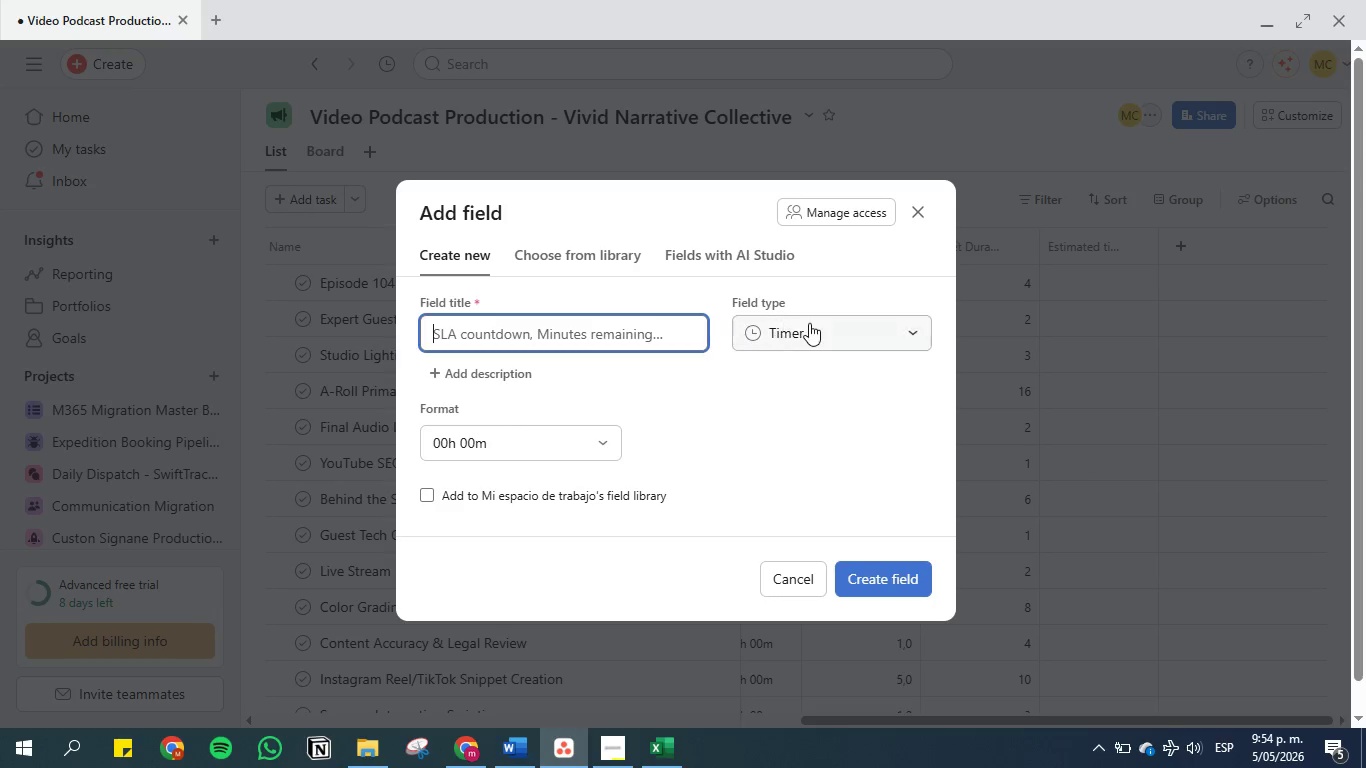 
left_click([816, 329])
 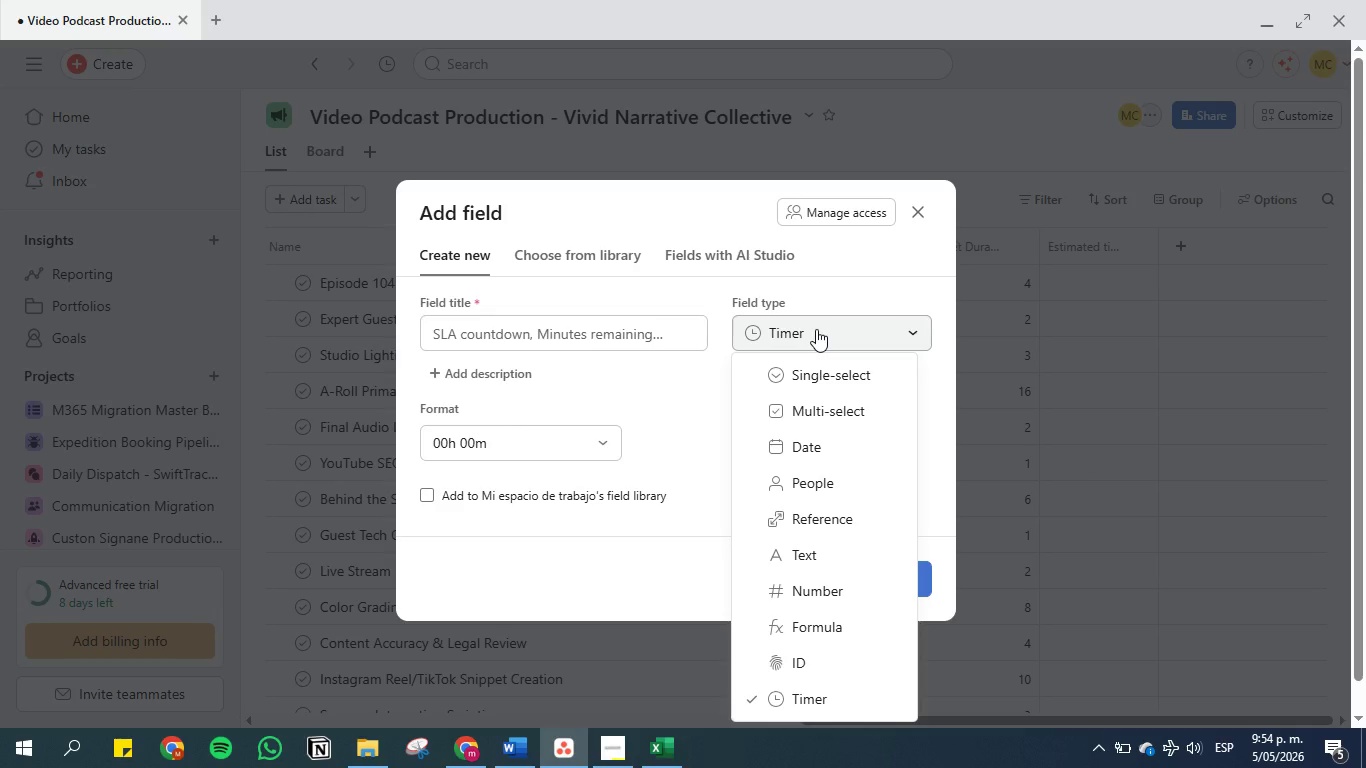 
left_click([816, 329])
 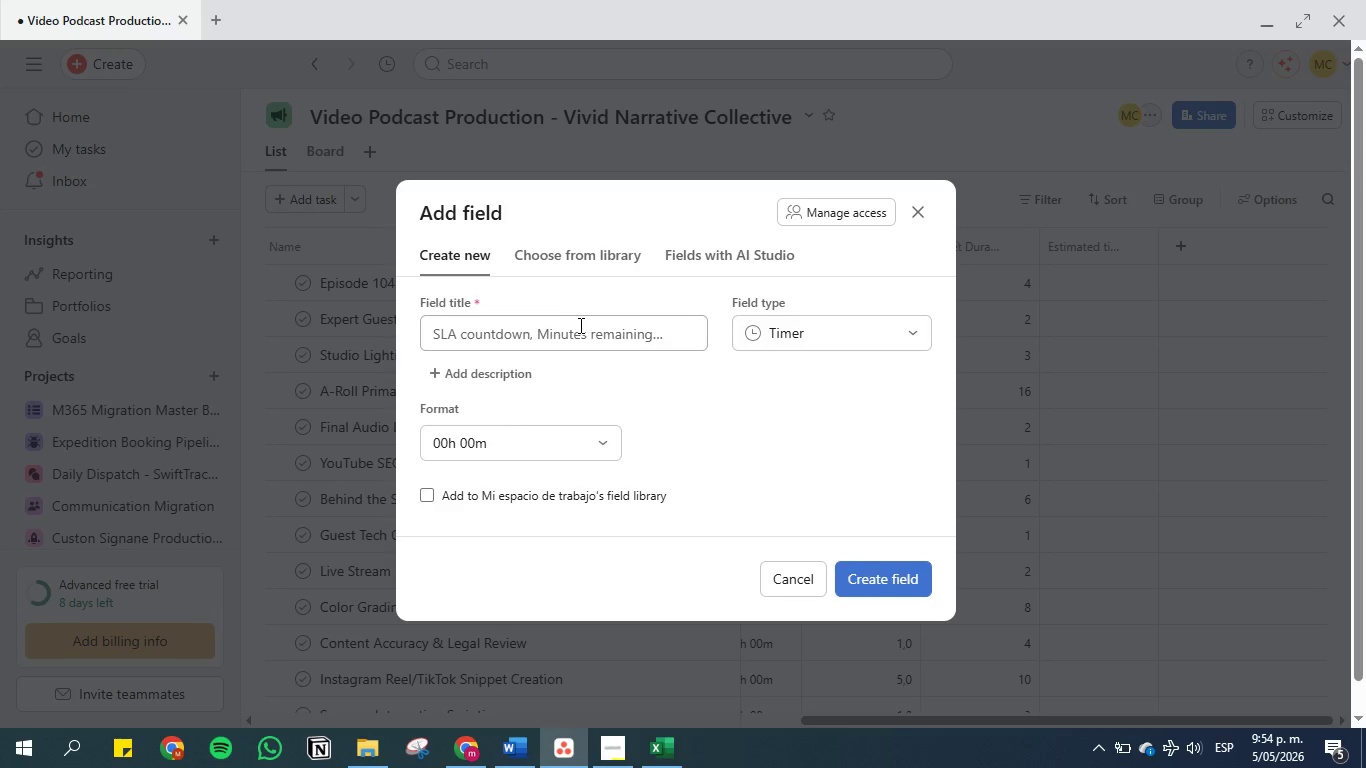 
wait(7.12)
 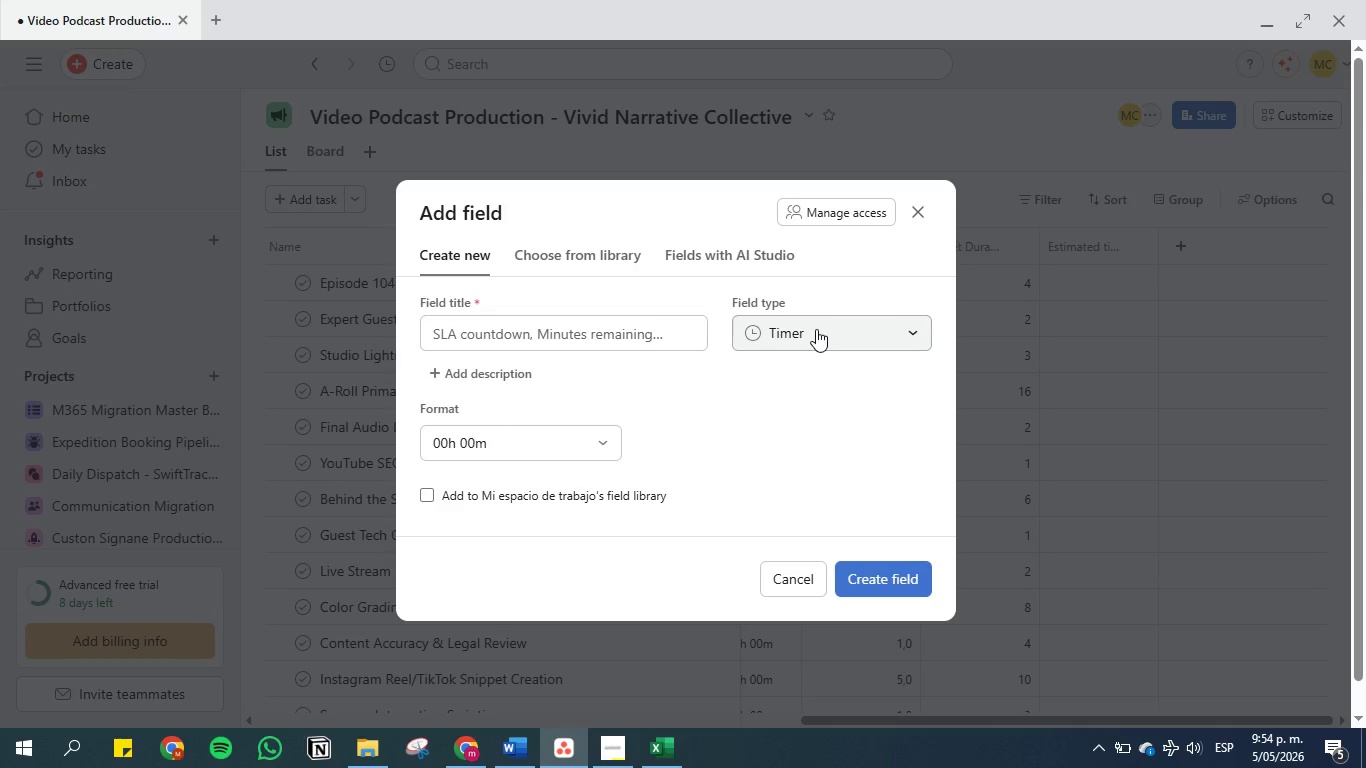 
left_click([665, 756])
 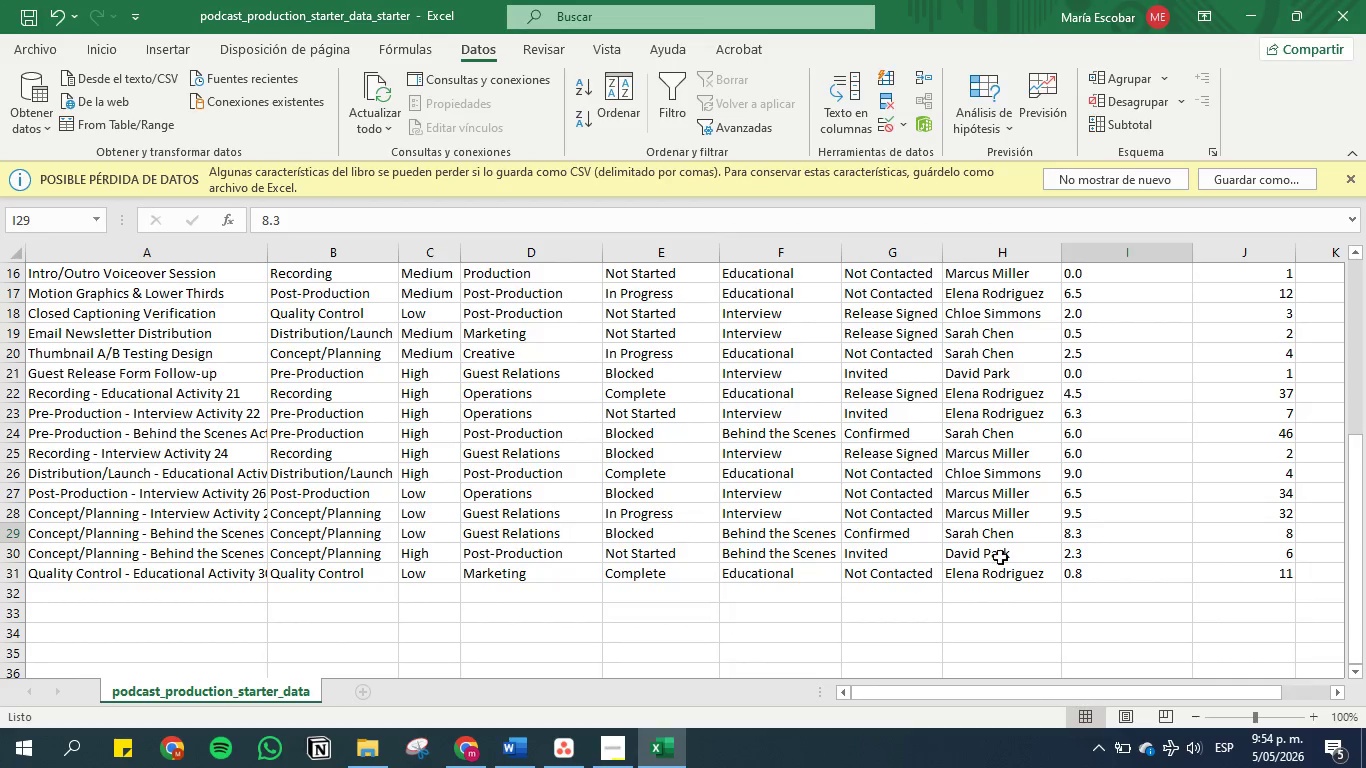 
scroll: coordinate [1206, 465], scroll_direction: up, amount: 14.0
 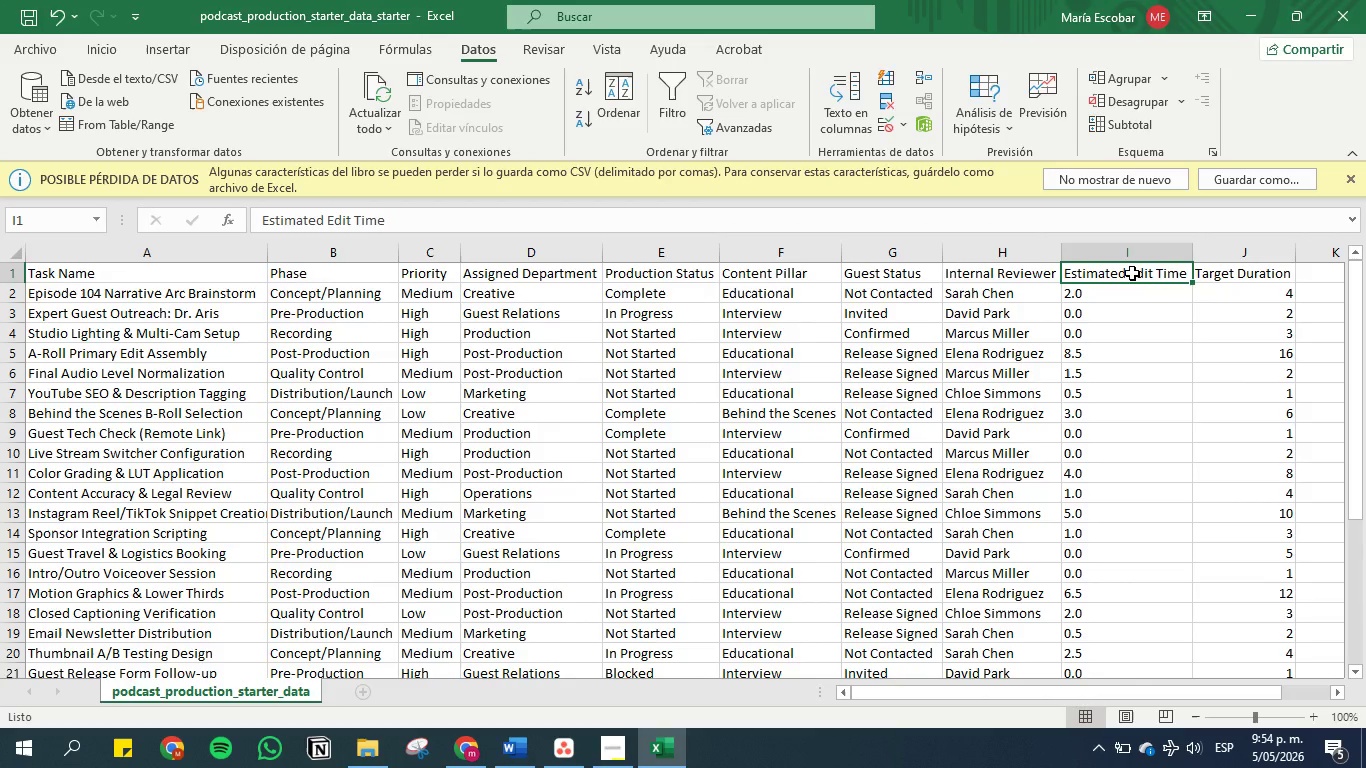 
double_click([1132, 273])
 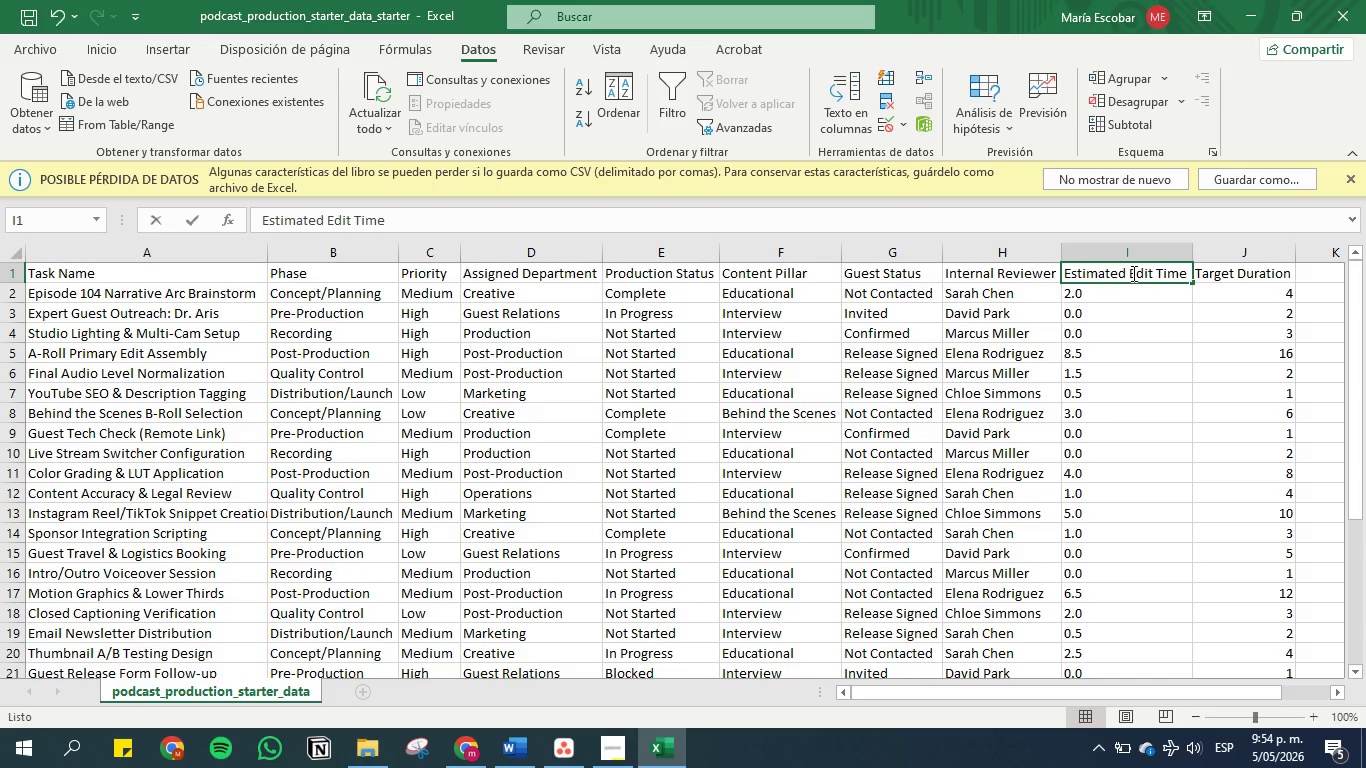 
triple_click([1132, 273])
 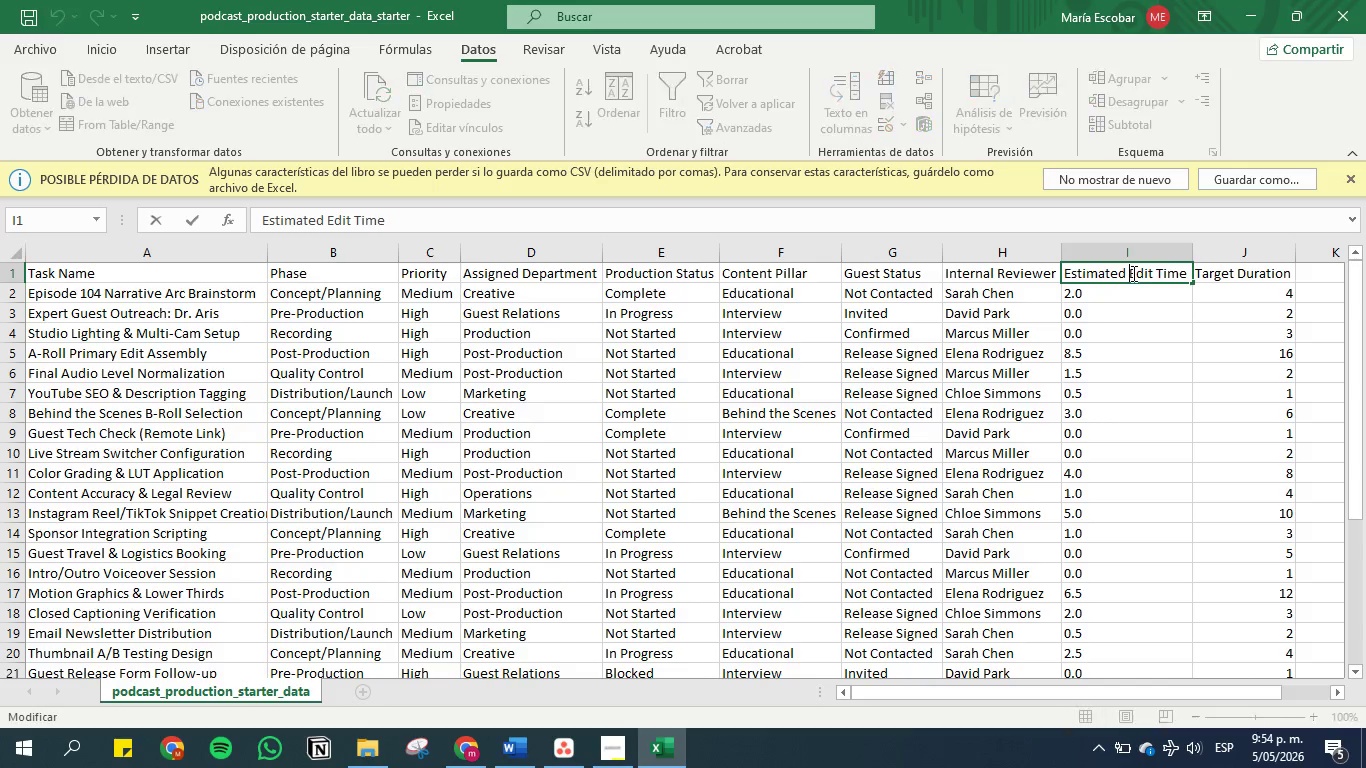 
triple_click([1132, 273])
 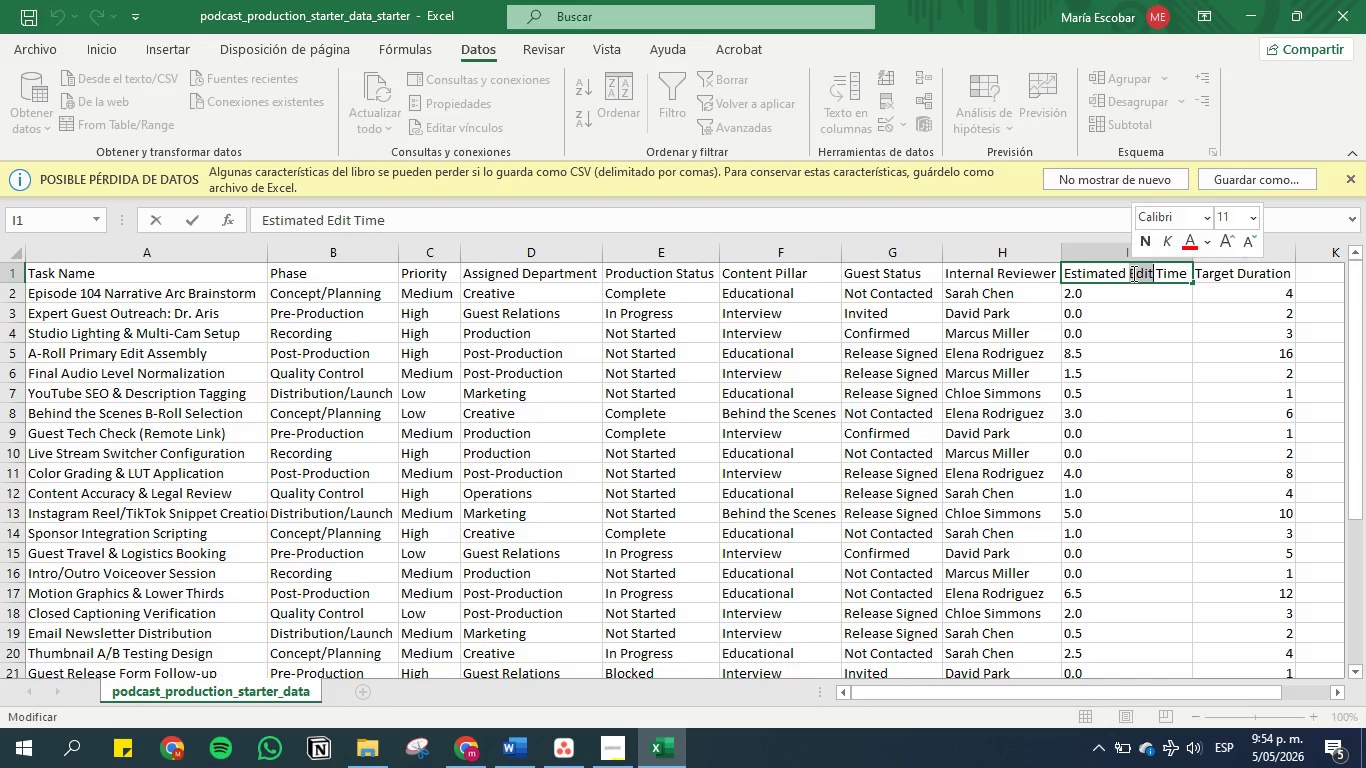 
triple_click([1132, 273])
 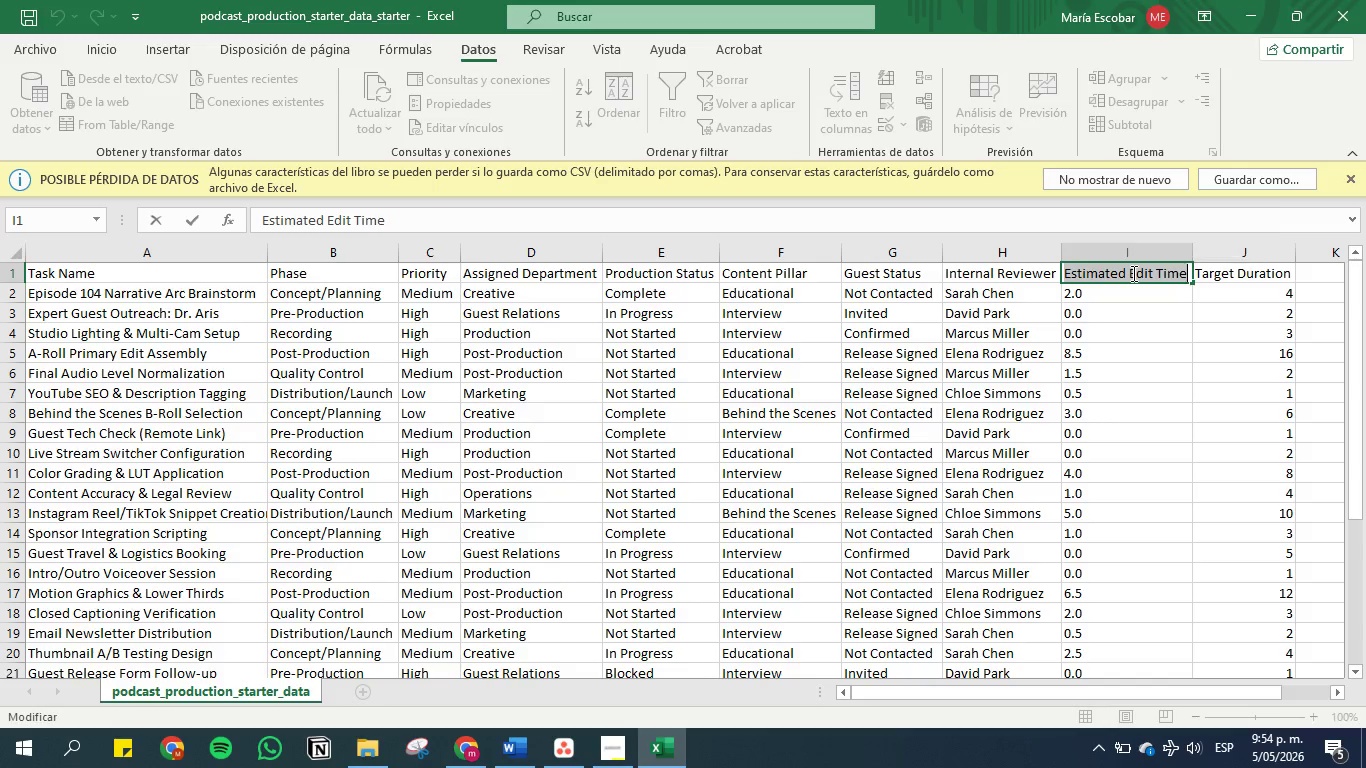 
key(Control+C)
 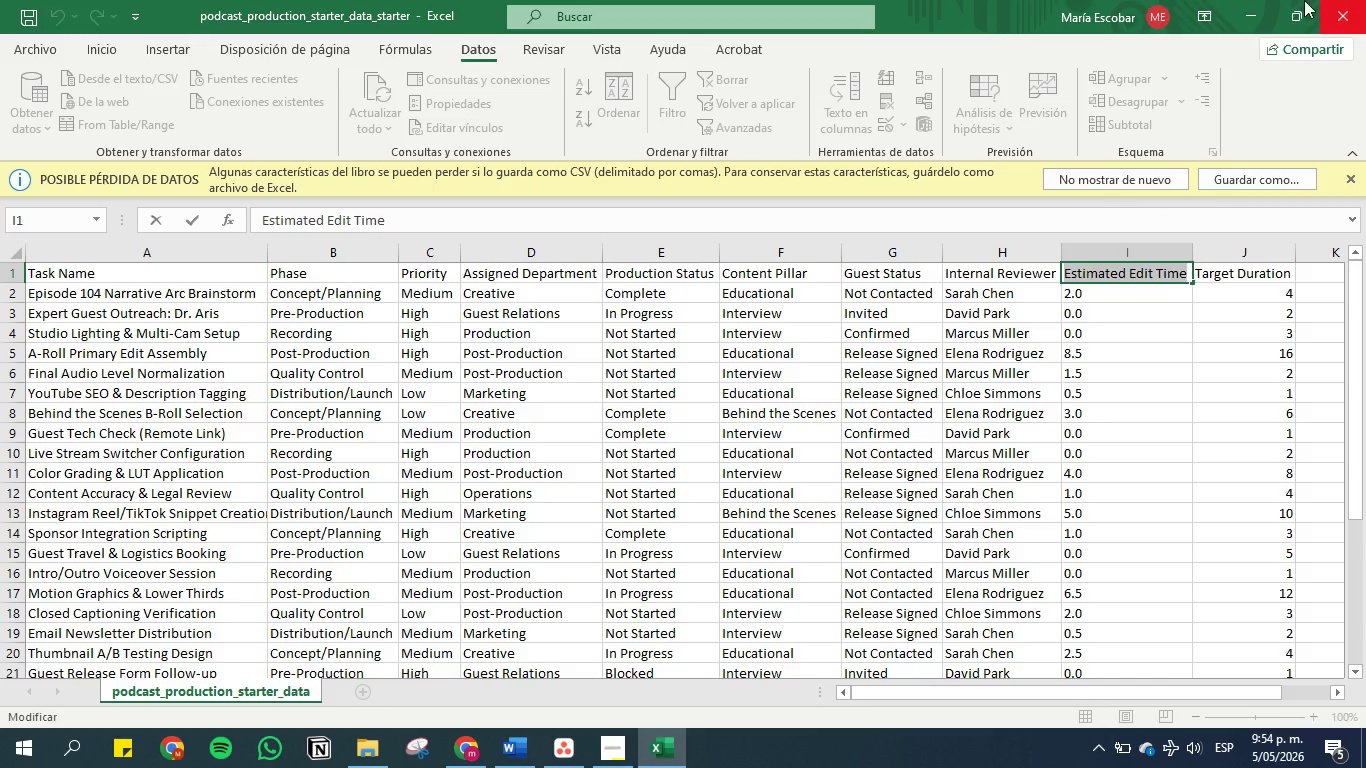 
left_click([1245, 5])
 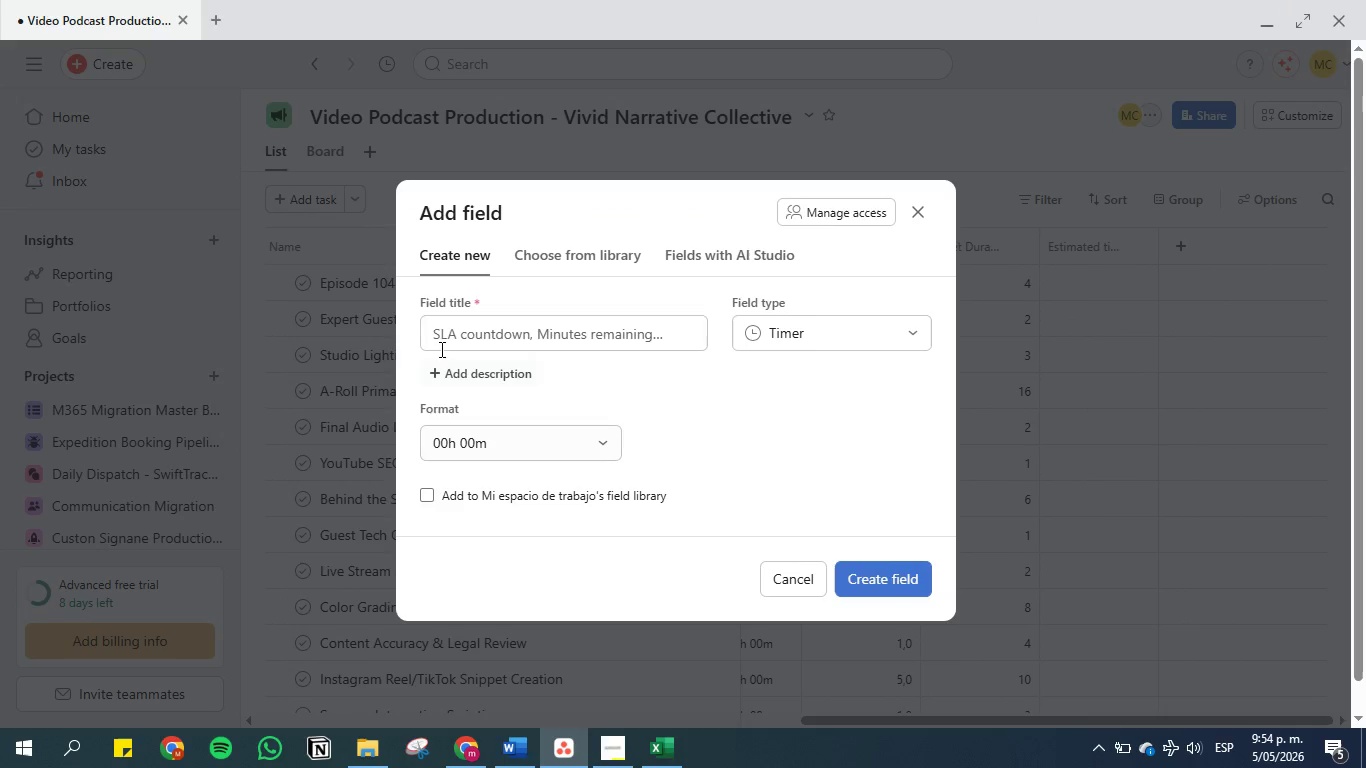 
left_click([463, 326])
 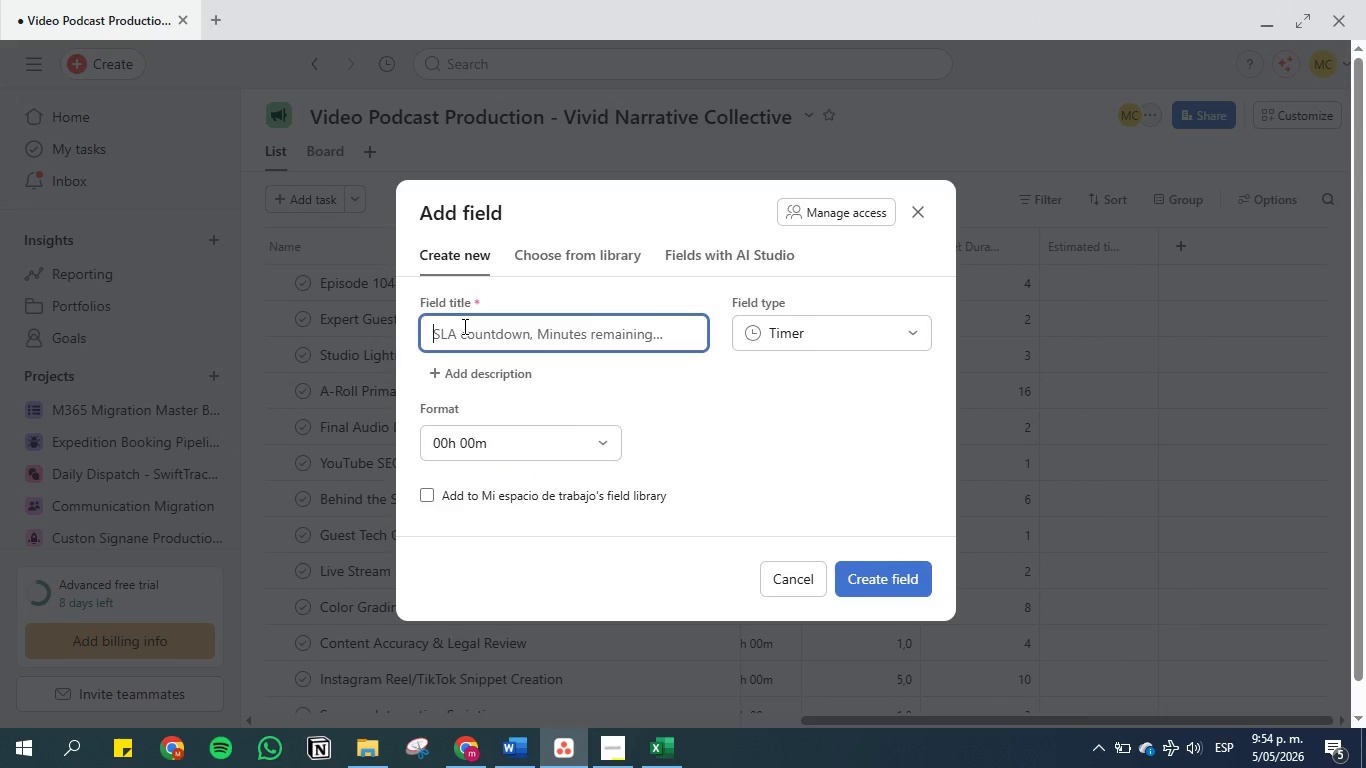 
key(Control+V)
 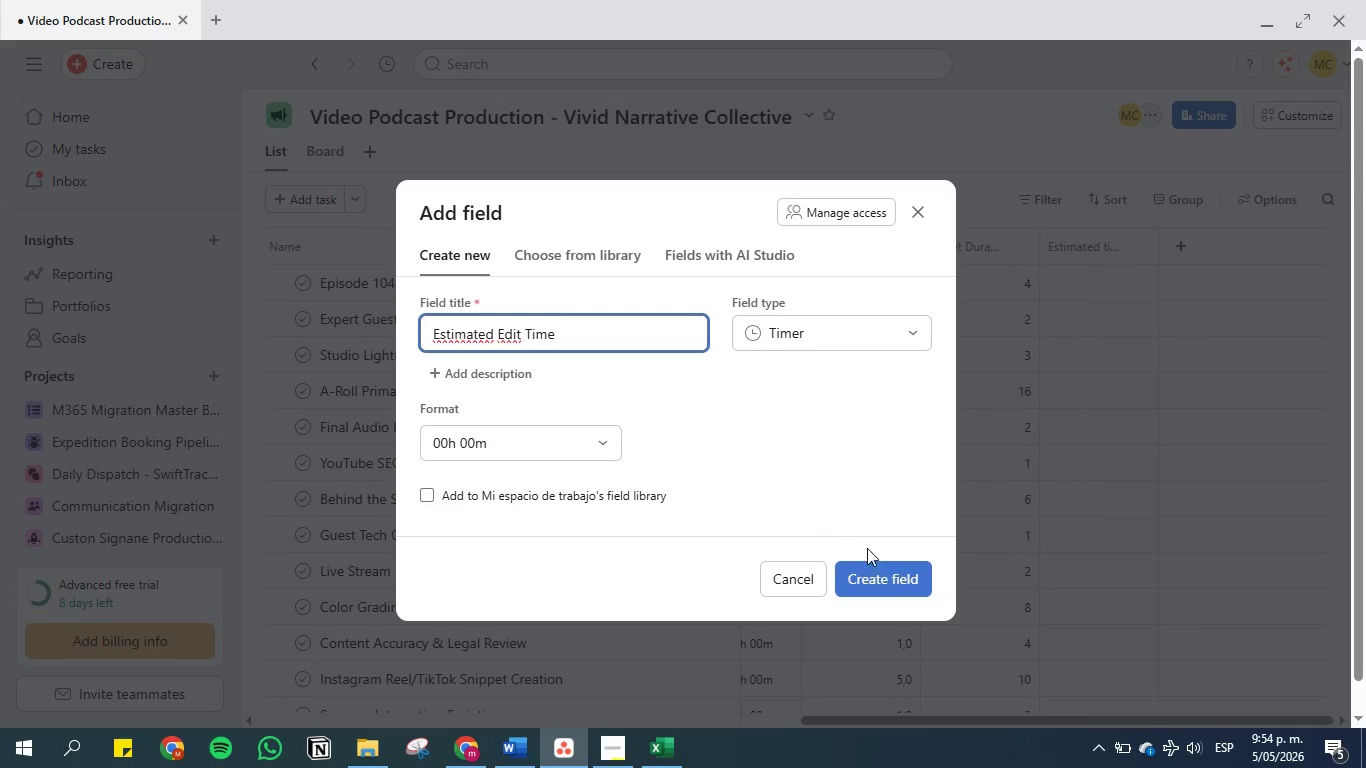 
left_click([880, 576])
 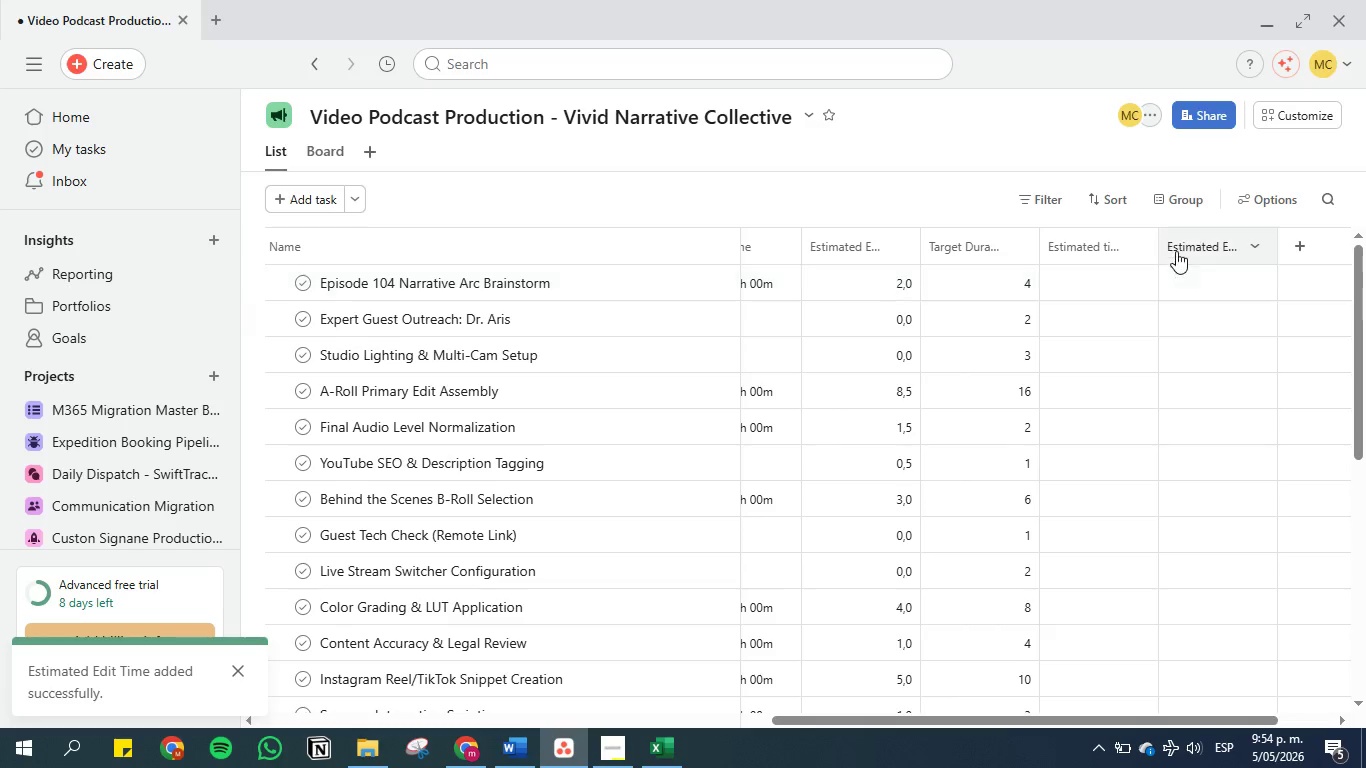 
left_click_drag(start_coordinate=[1188, 245], to_coordinate=[893, 240])
 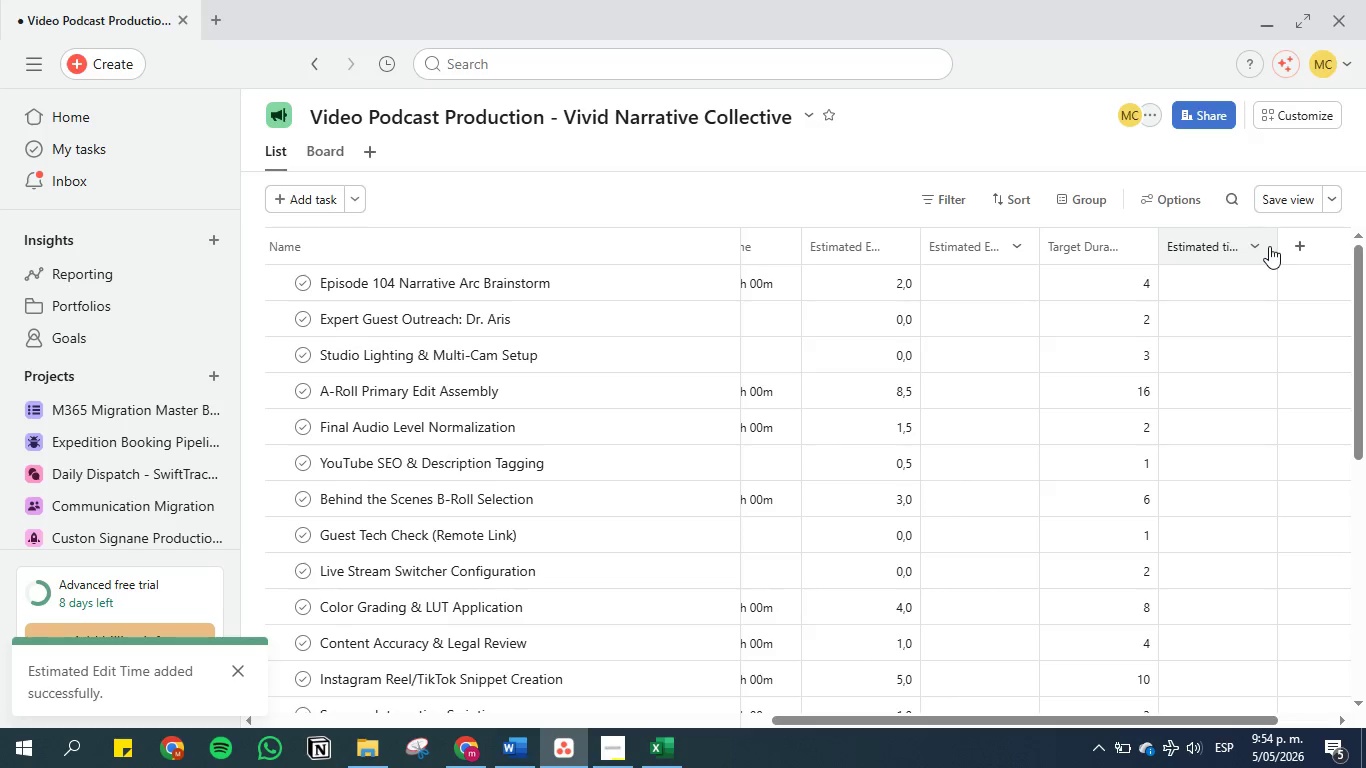 
left_click([1262, 246])
 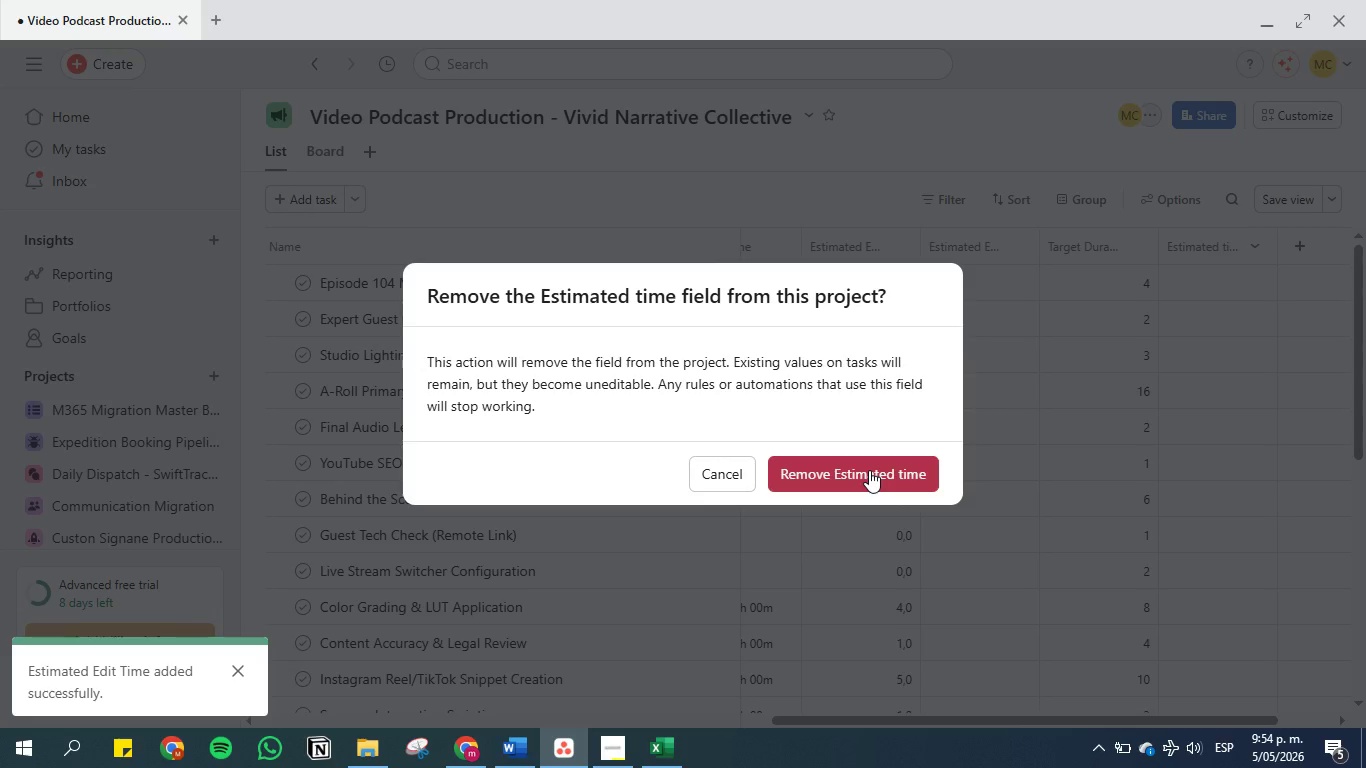 
left_click([869, 470])
 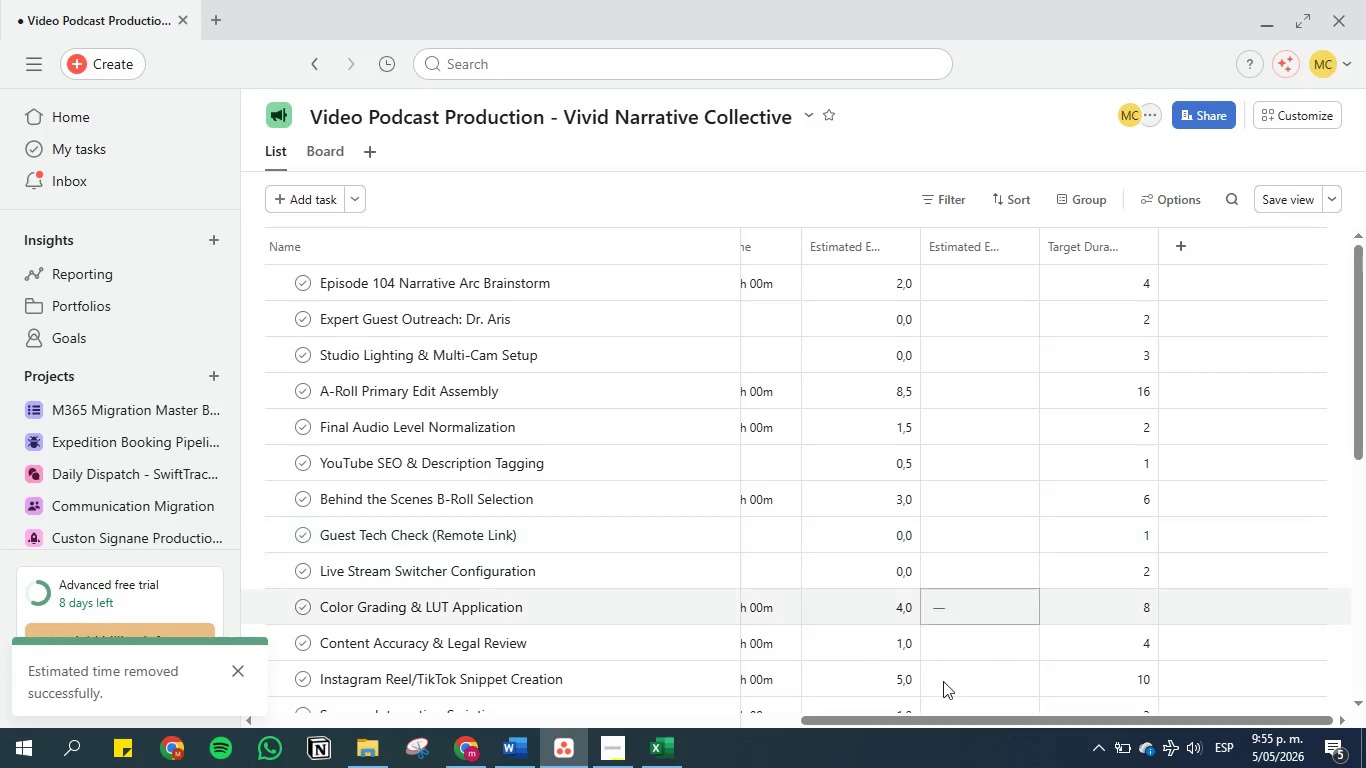 
left_click_drag(start_coordinate=[954, 718], to_coordinate=[893, 715])
 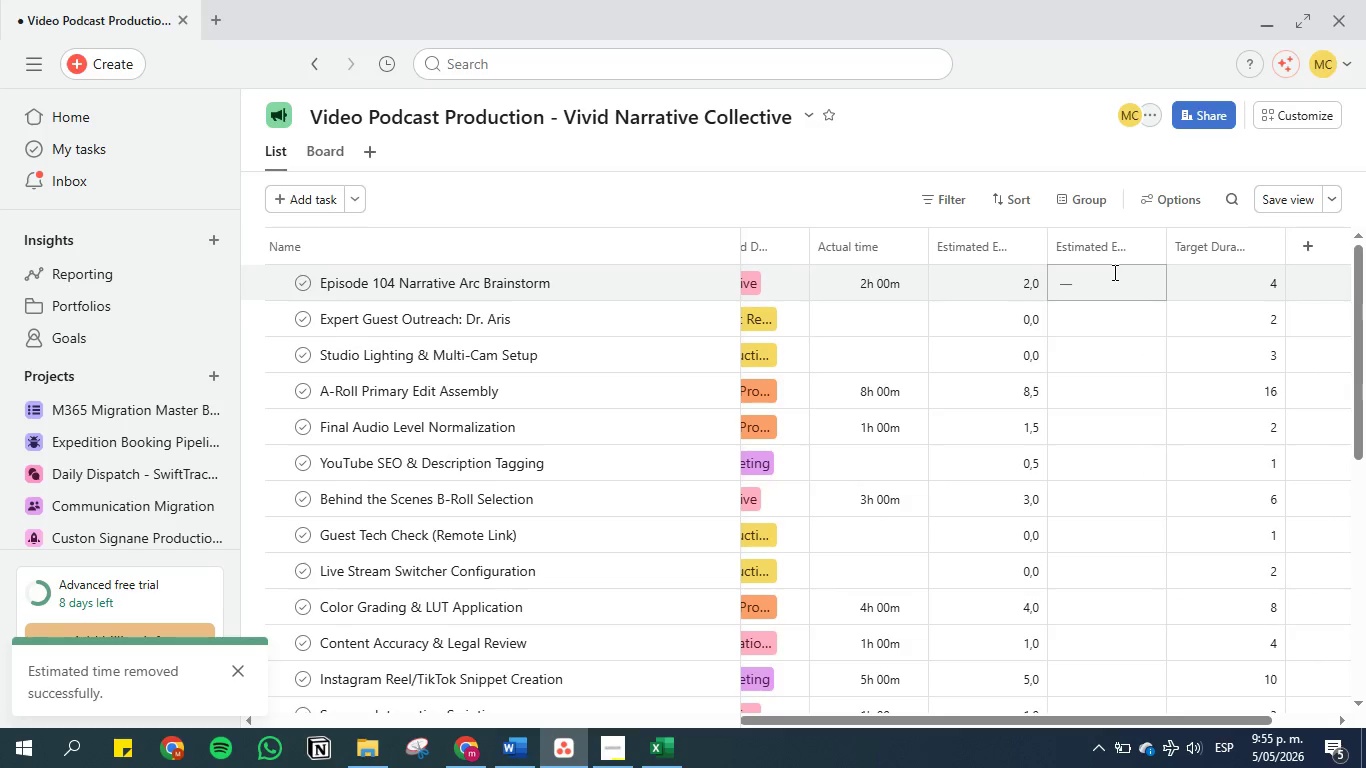 
left_click([1099, 280])
 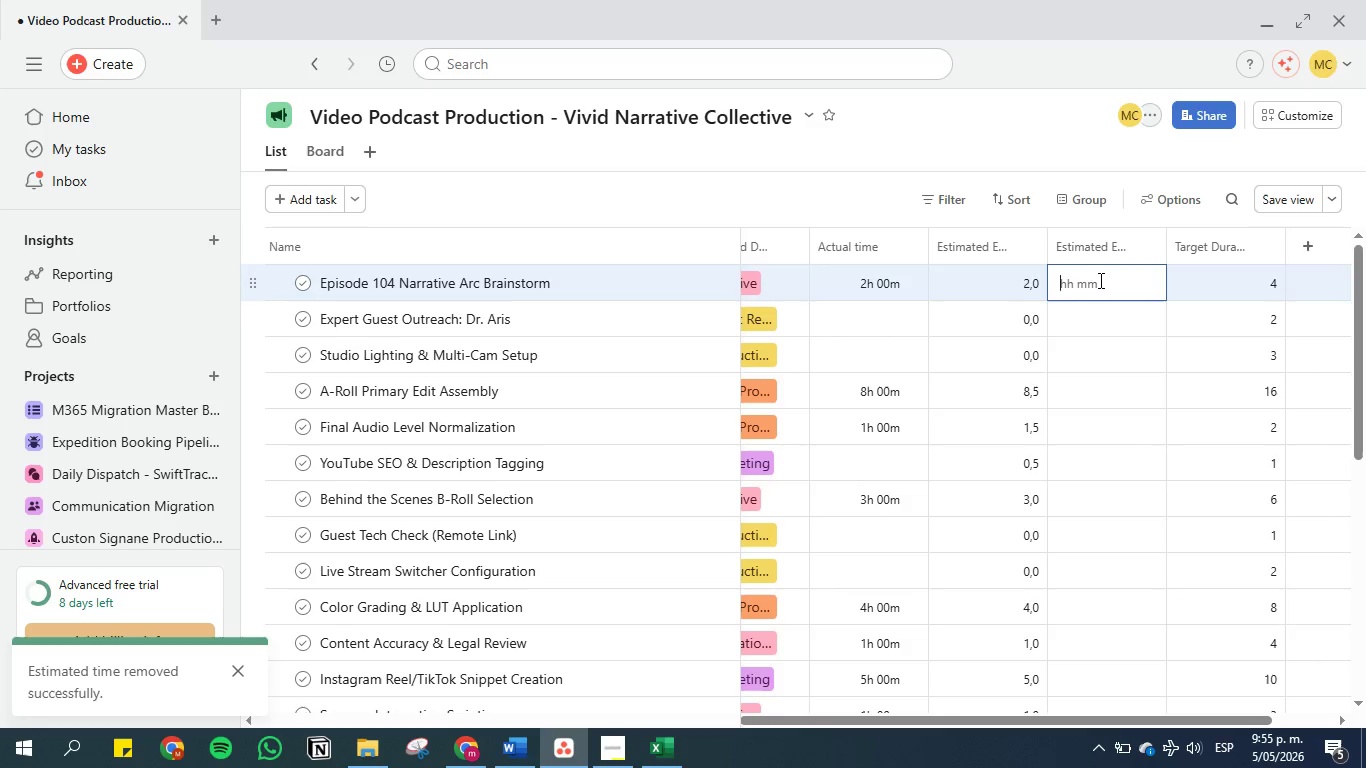 
key(2)
 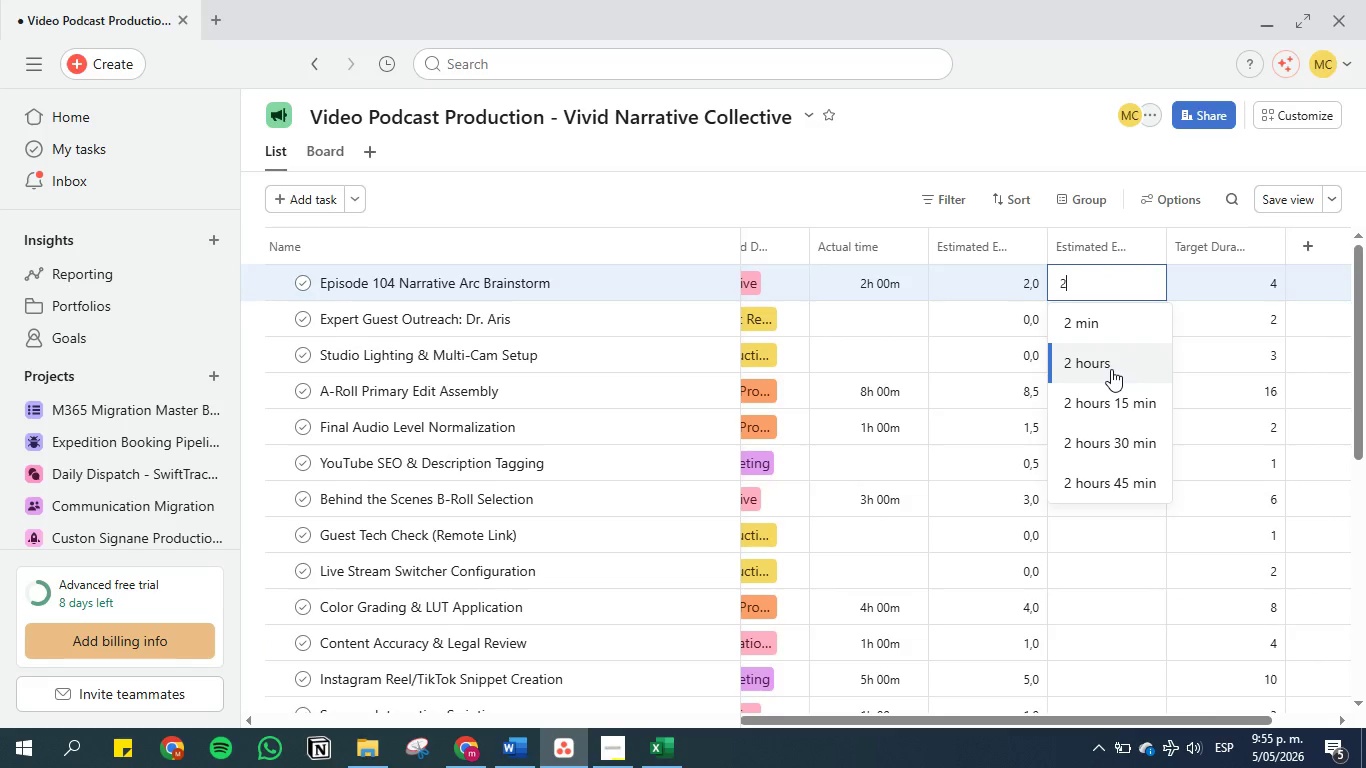 
scroll: coordinate [1120, 378], scroll_direction: down, amount: 3.0
 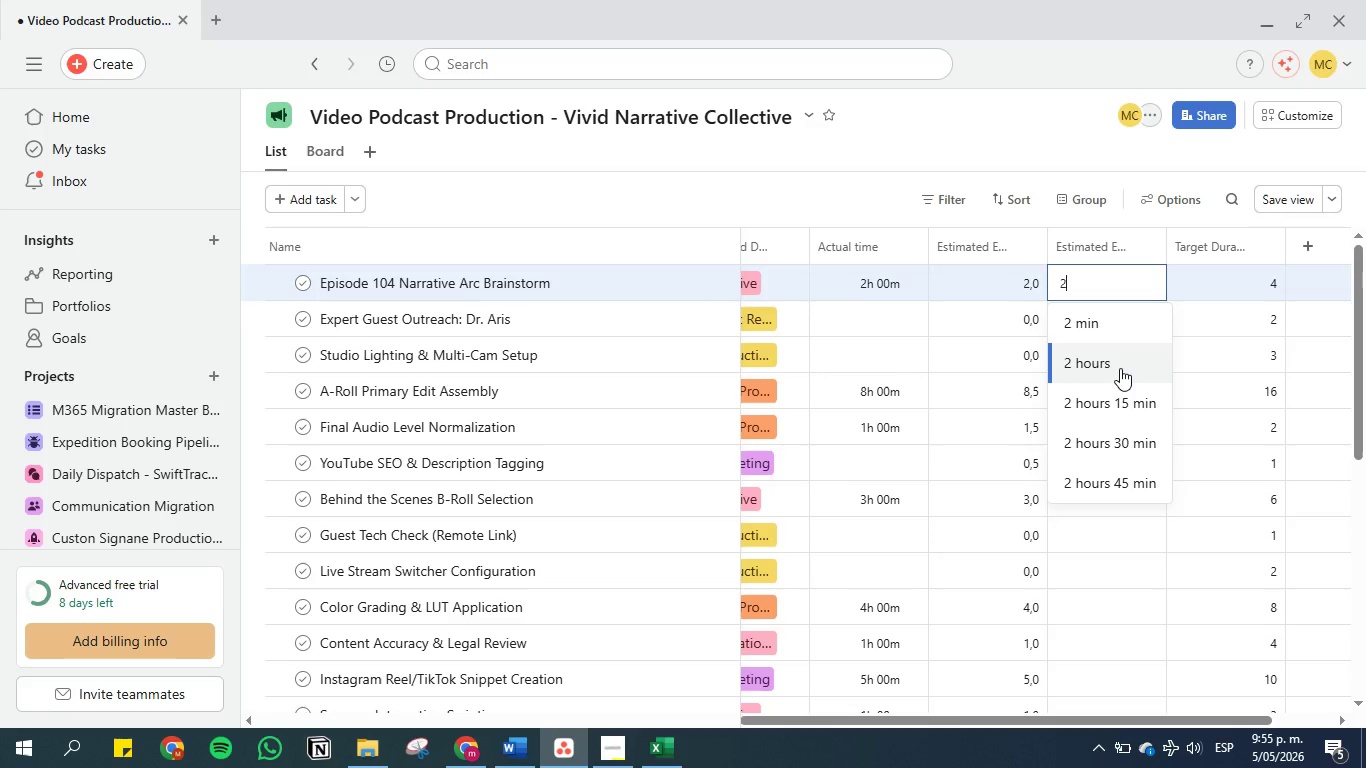 
left_click([1120, 368])
 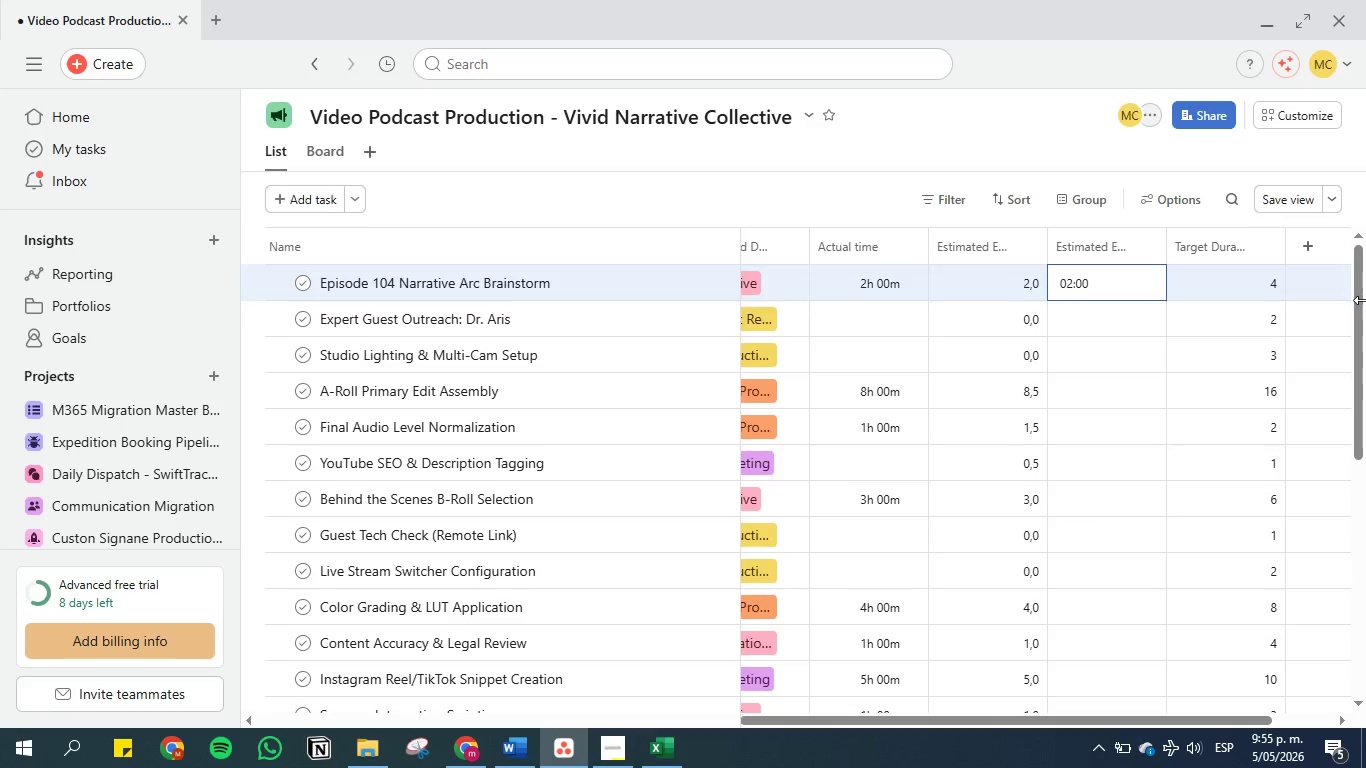 
left_click([1320, 316])
 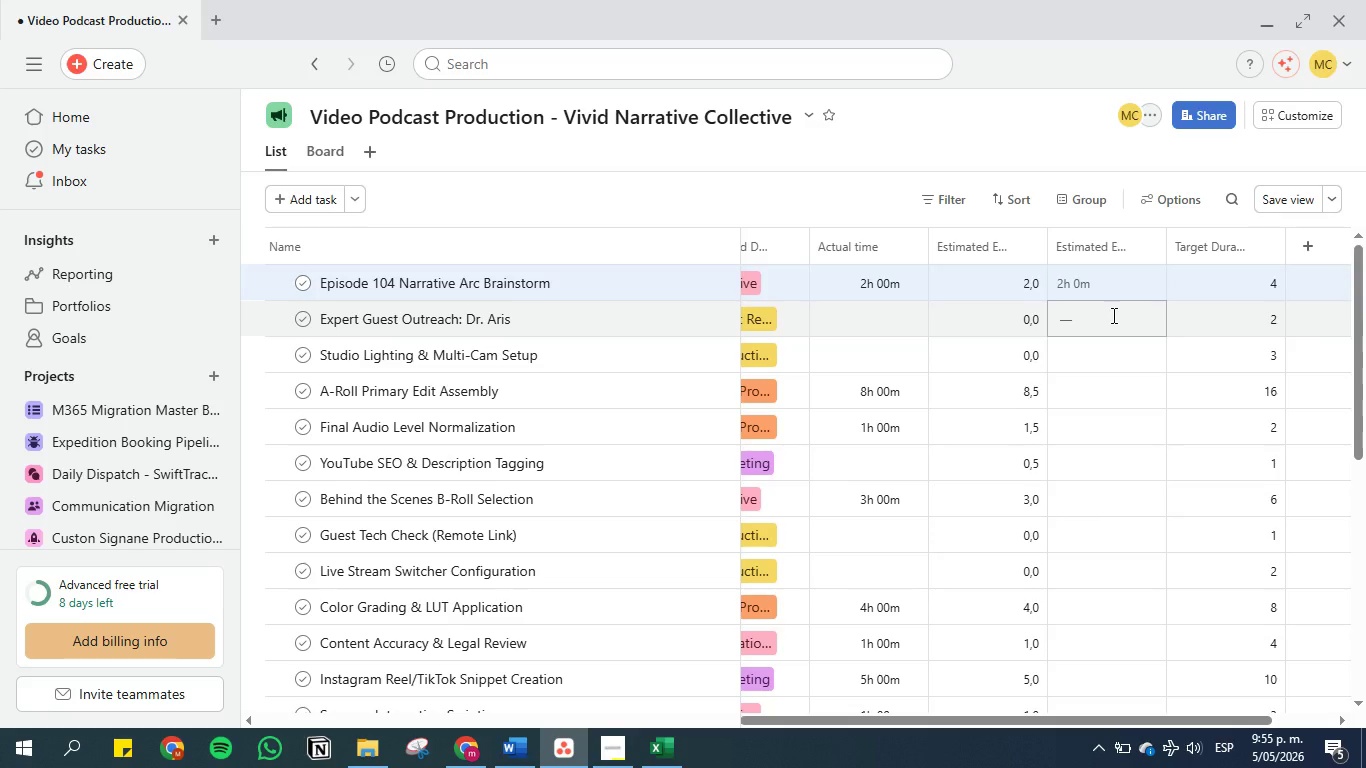 
left_click([1114, 401])
 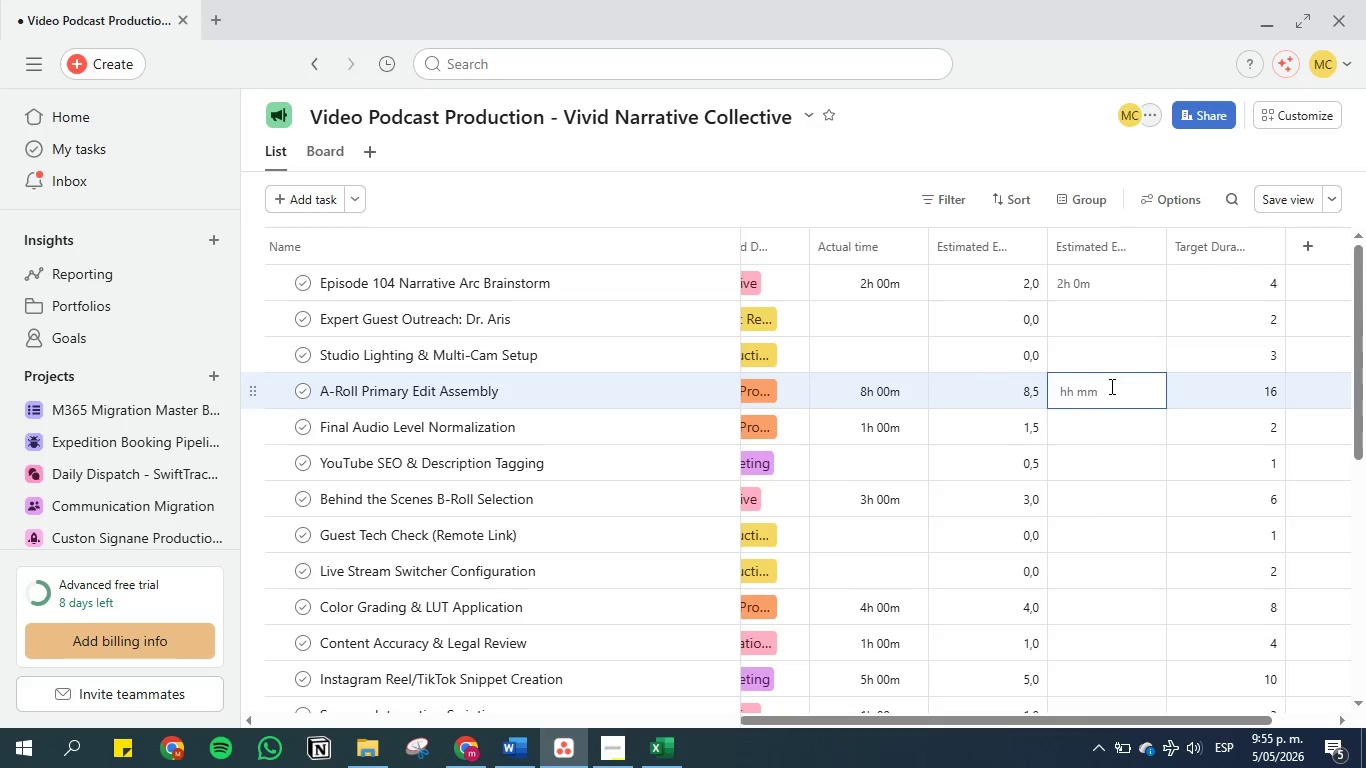 
left_click([1110, 385])
 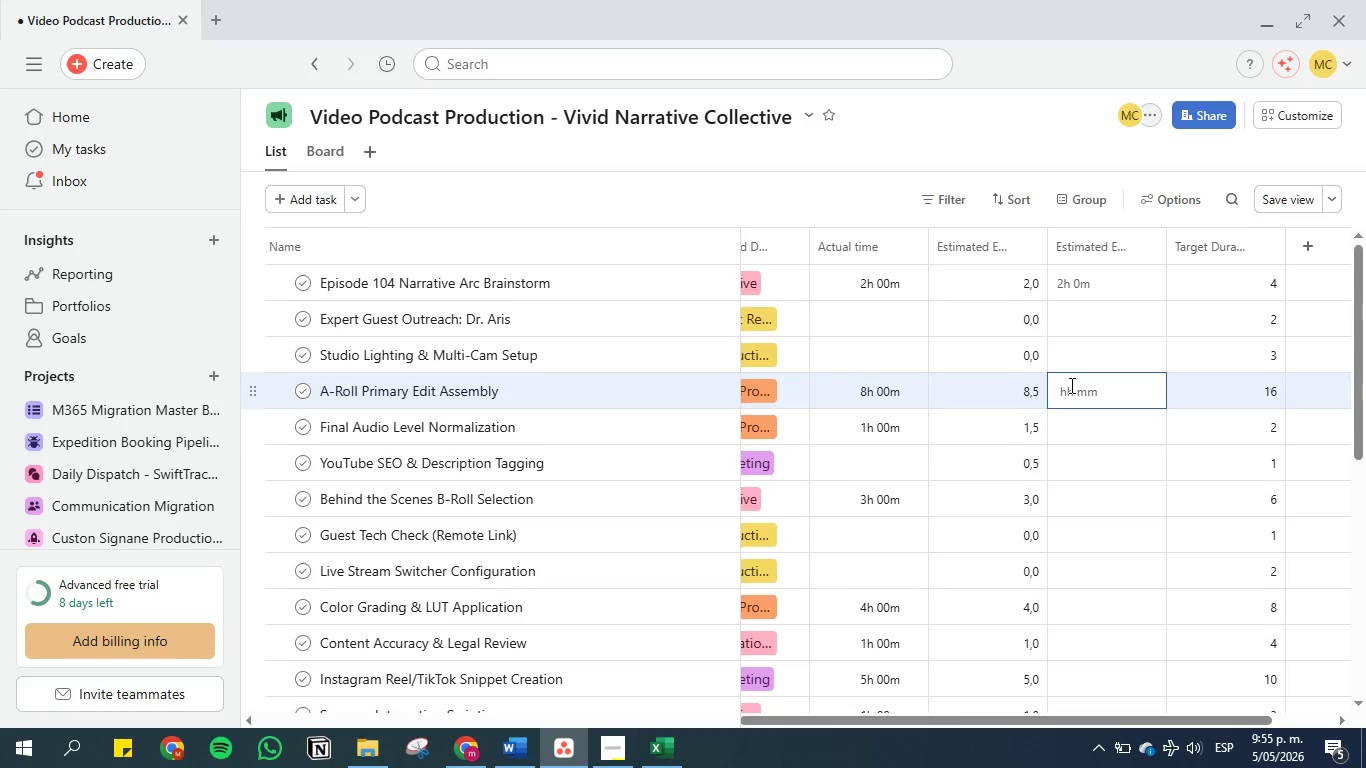 
key(8)
 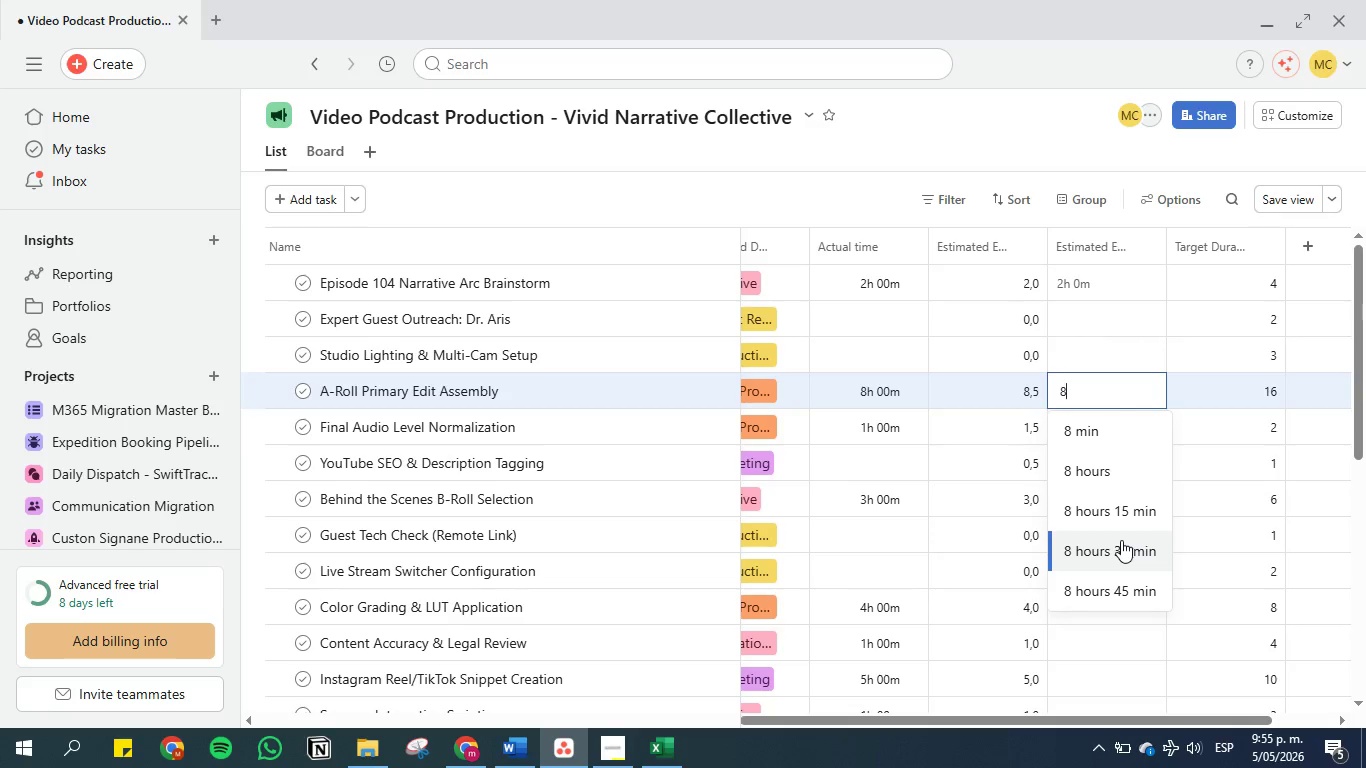 
left_click([1121, 540])
 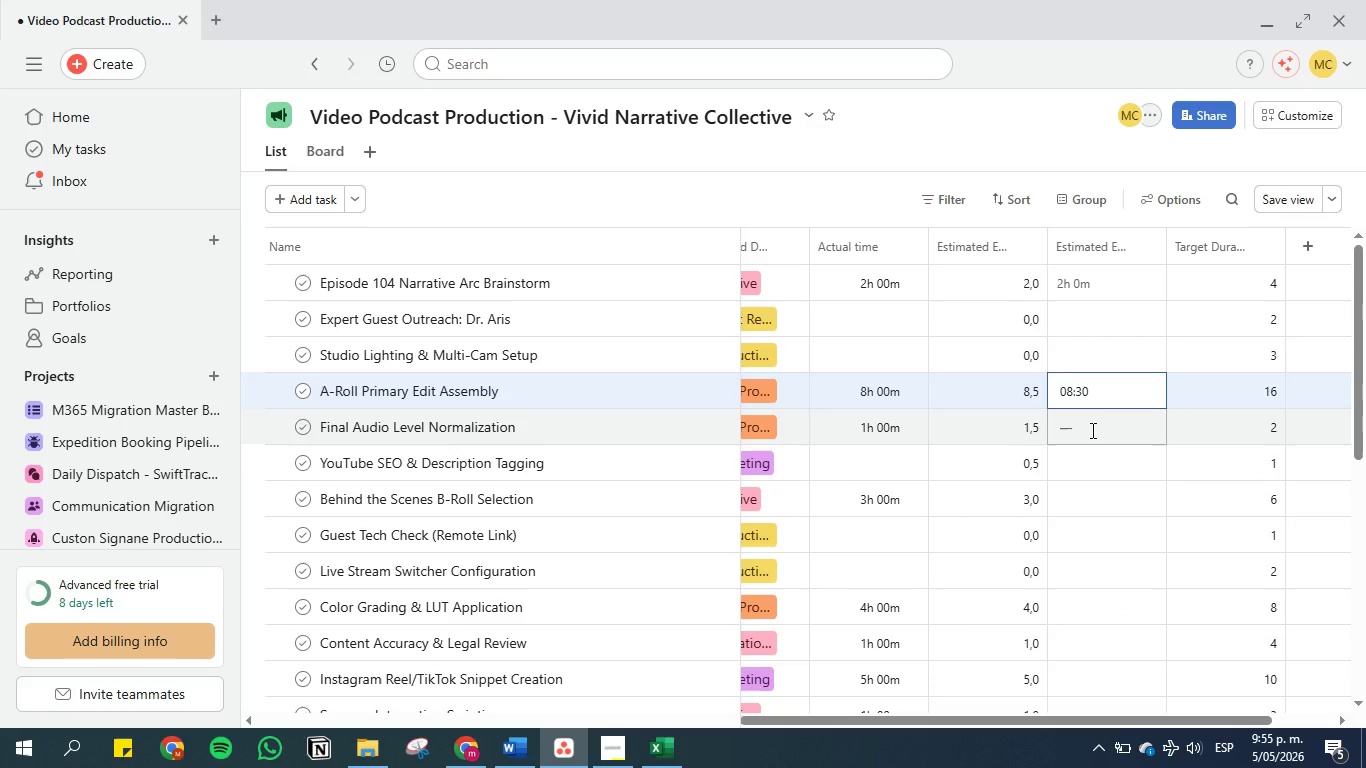 
left_click([1091, 430])
 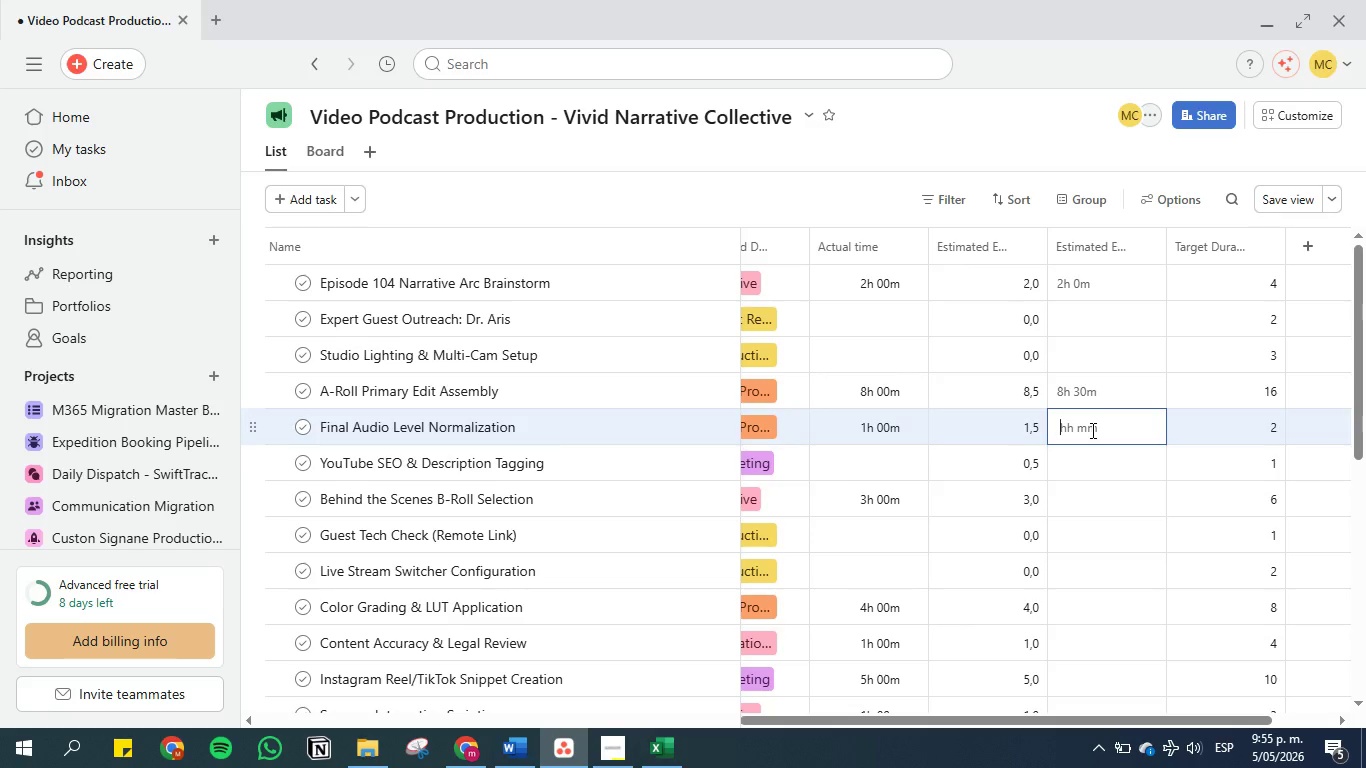 
key(1)
 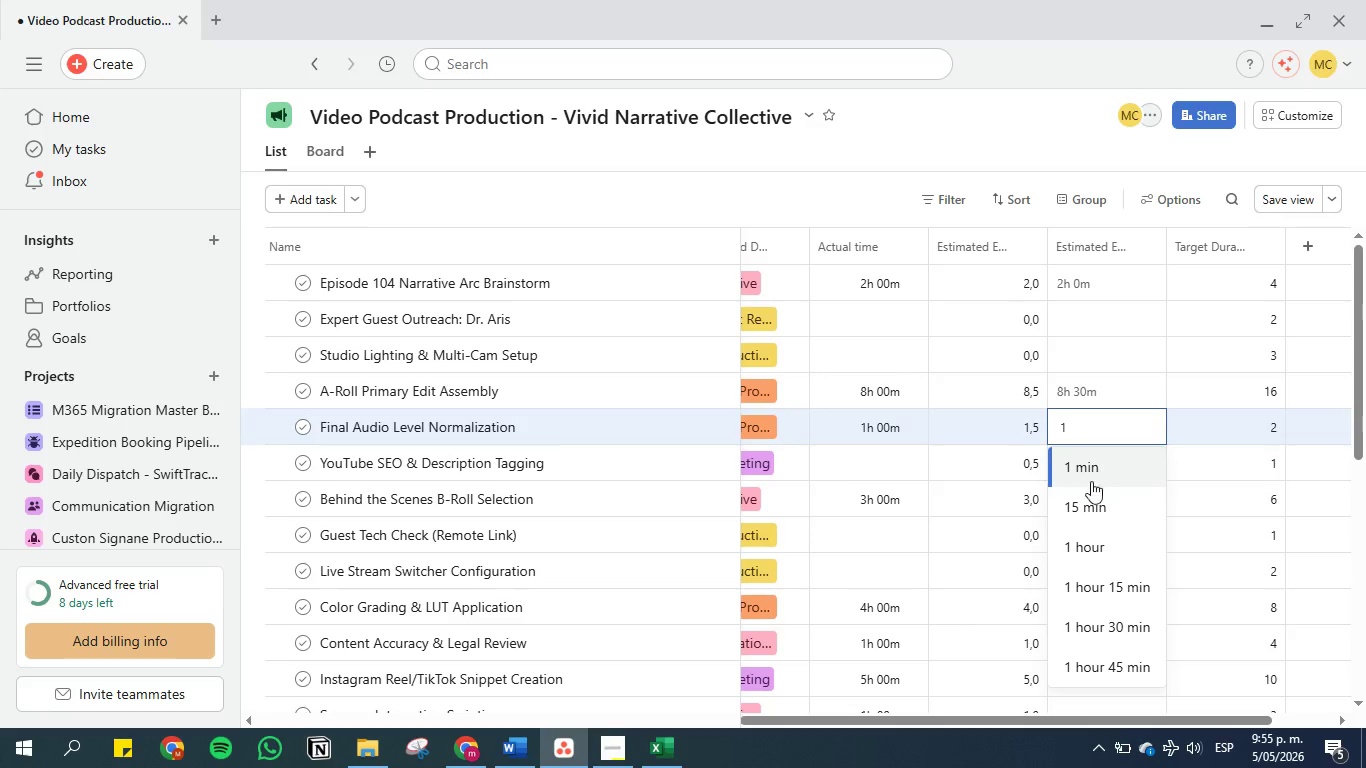 
left_click([1143, 624])
 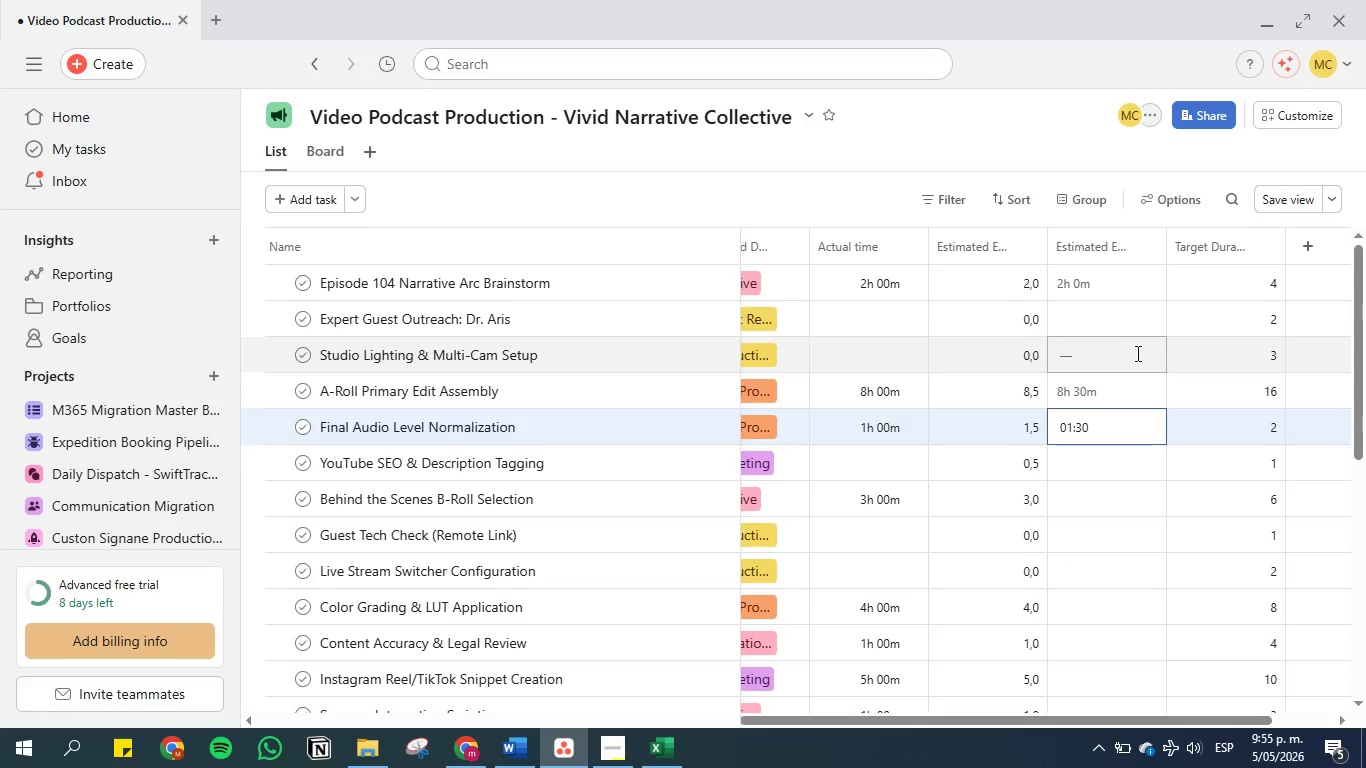 
wait(6.58)
 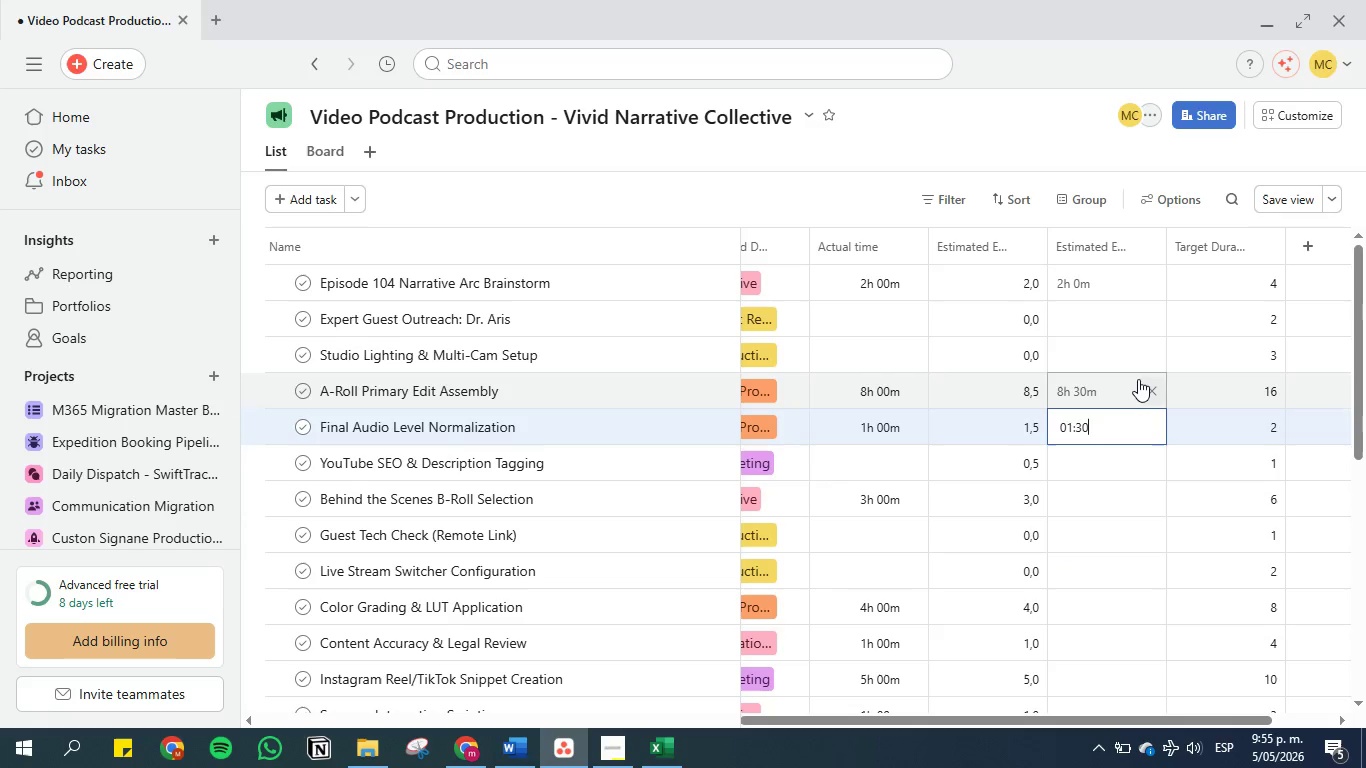 
left_click([1120, 466])
 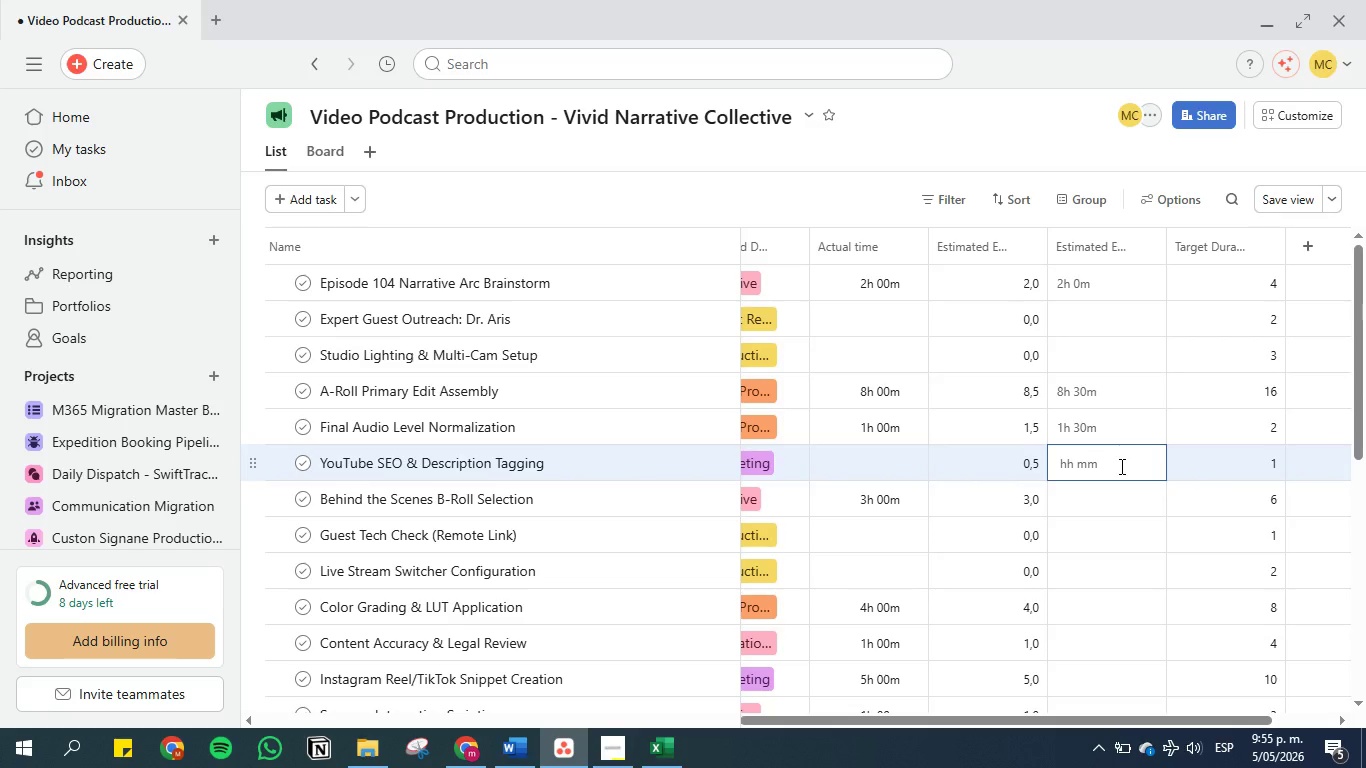 
left_click([1120, 466])
 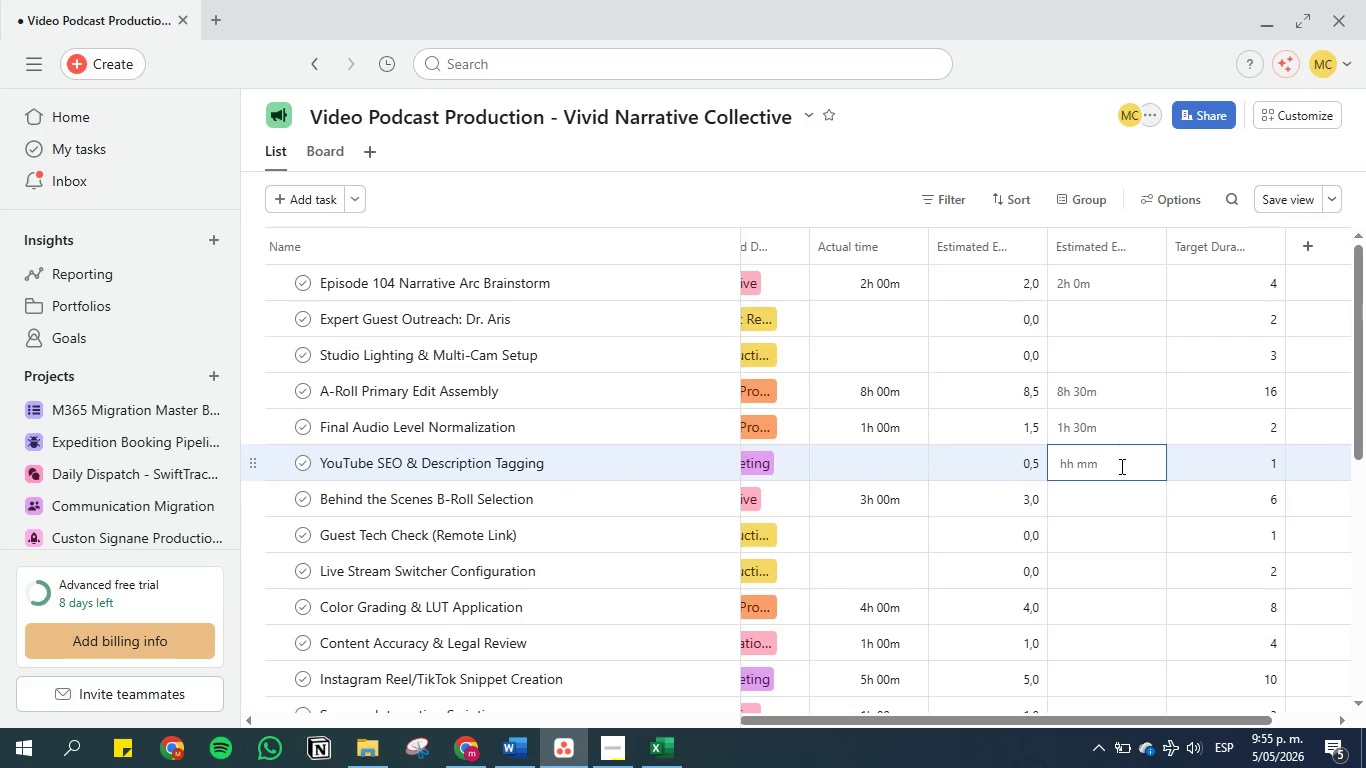 
key(0)
 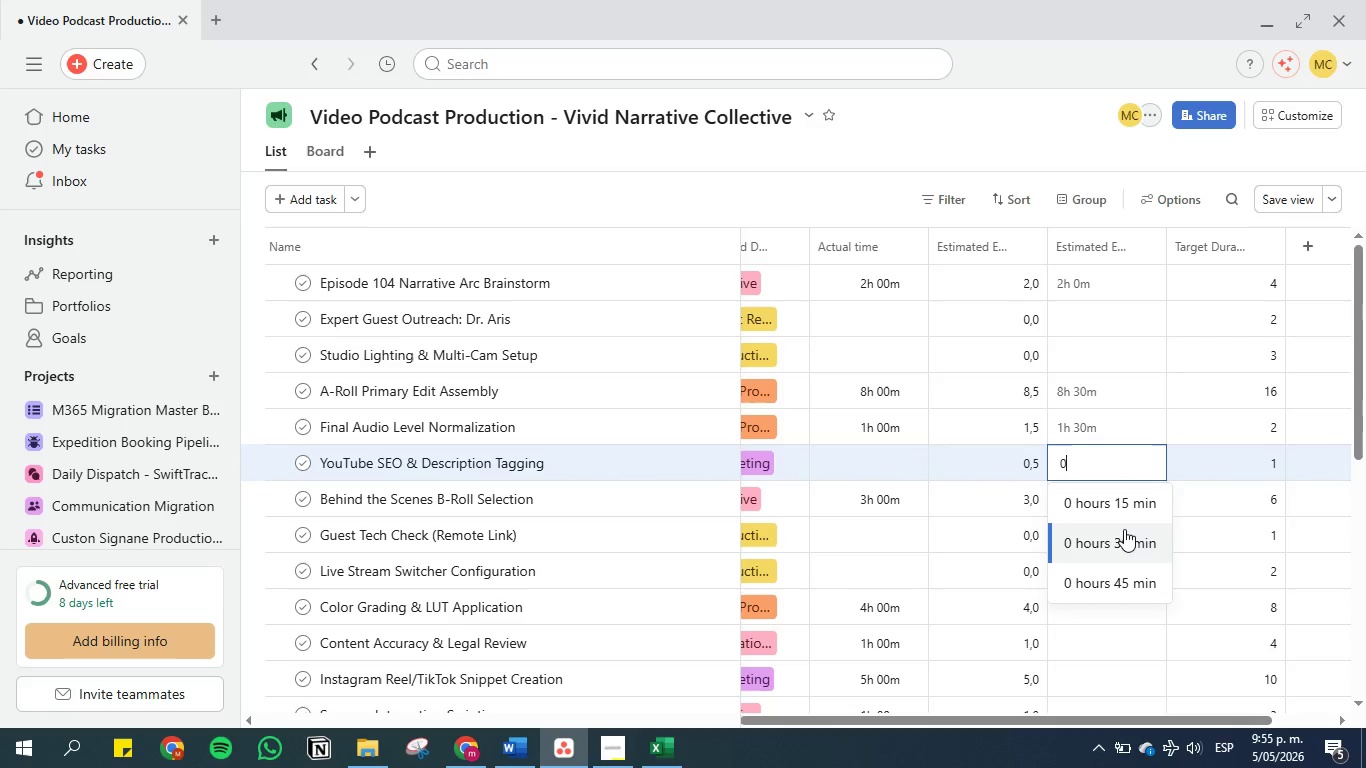 
left_click([1124, 529])
 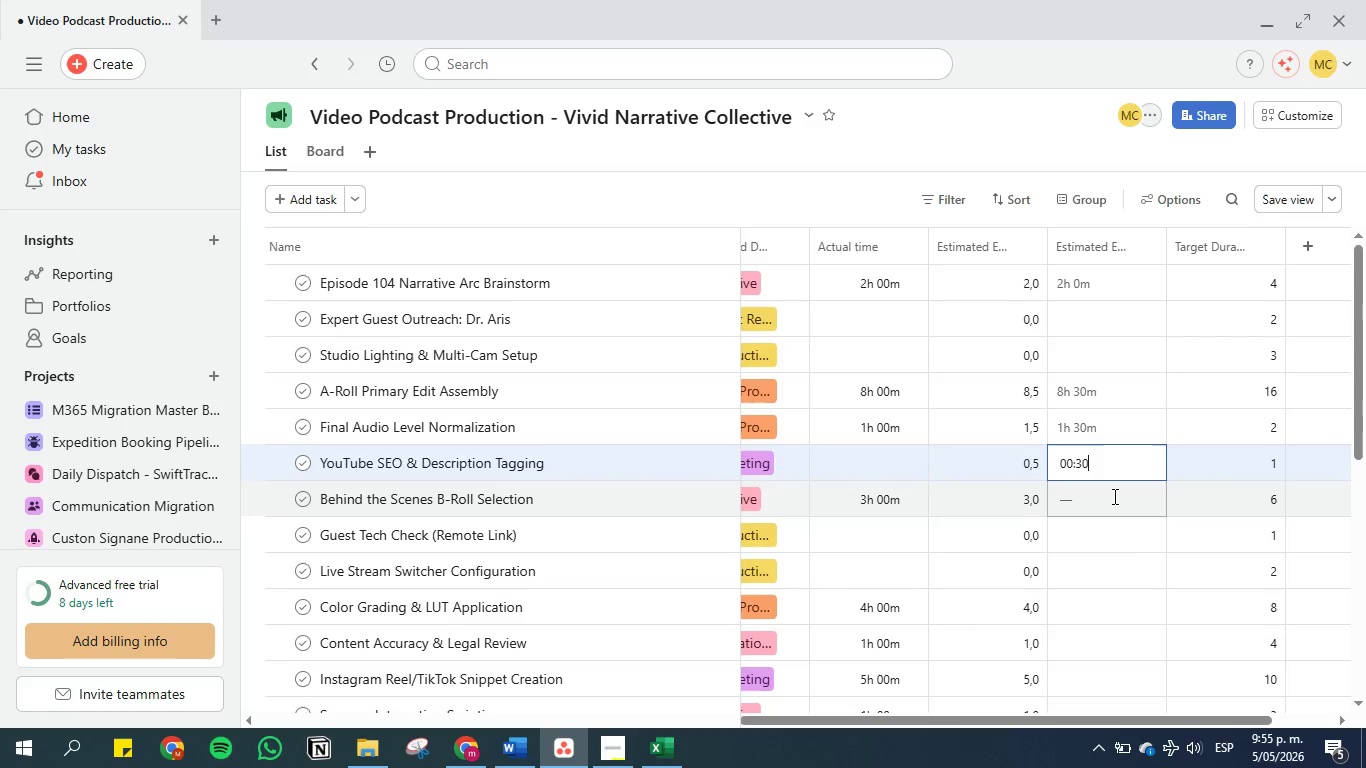 
left_click([1113, 496])
 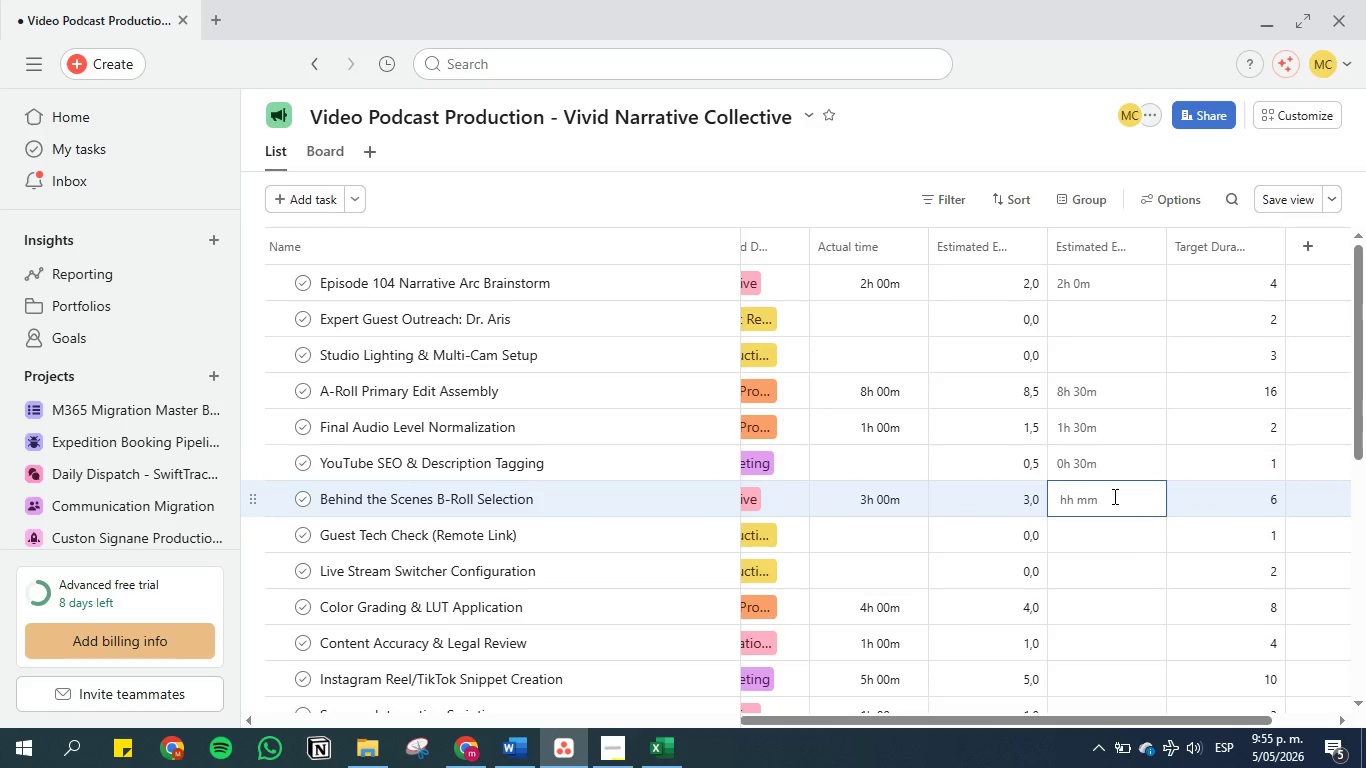 
key(3)
 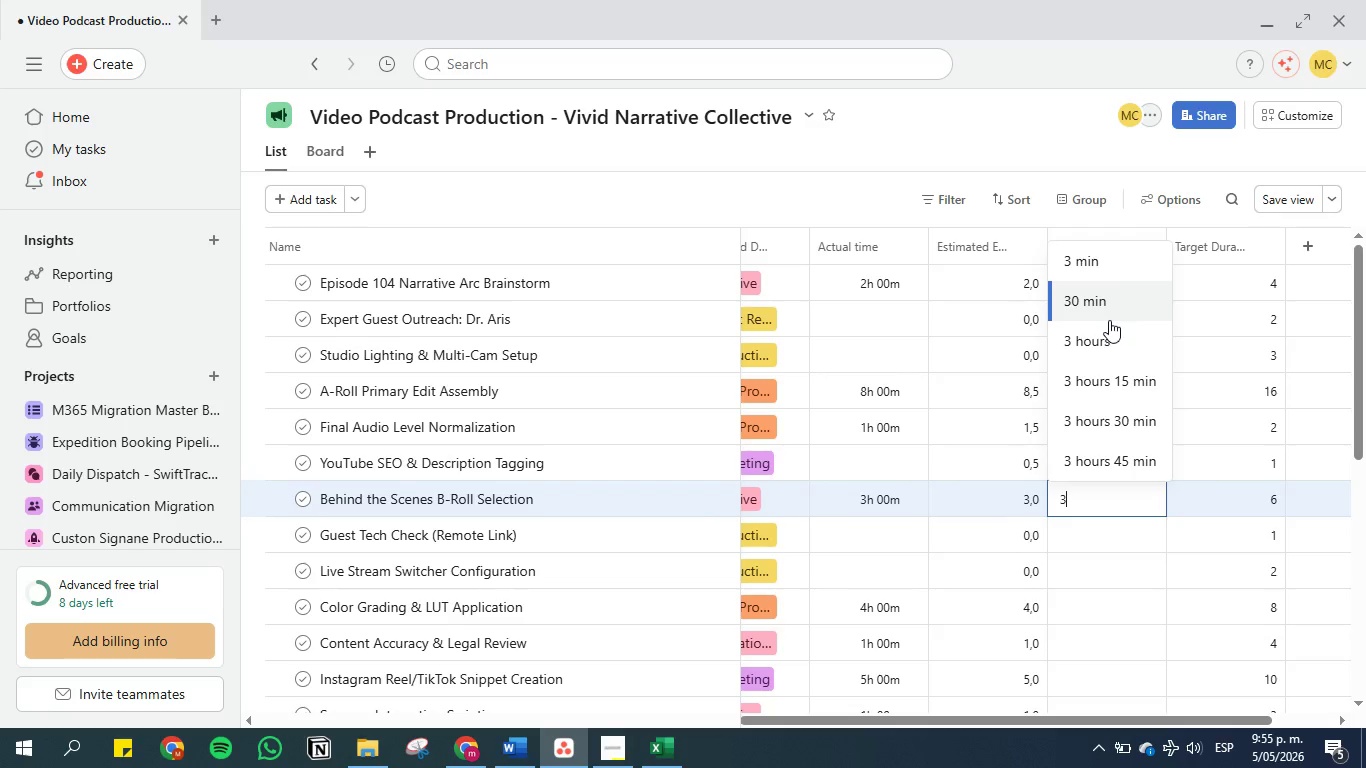 
left_click([1110, 331])
 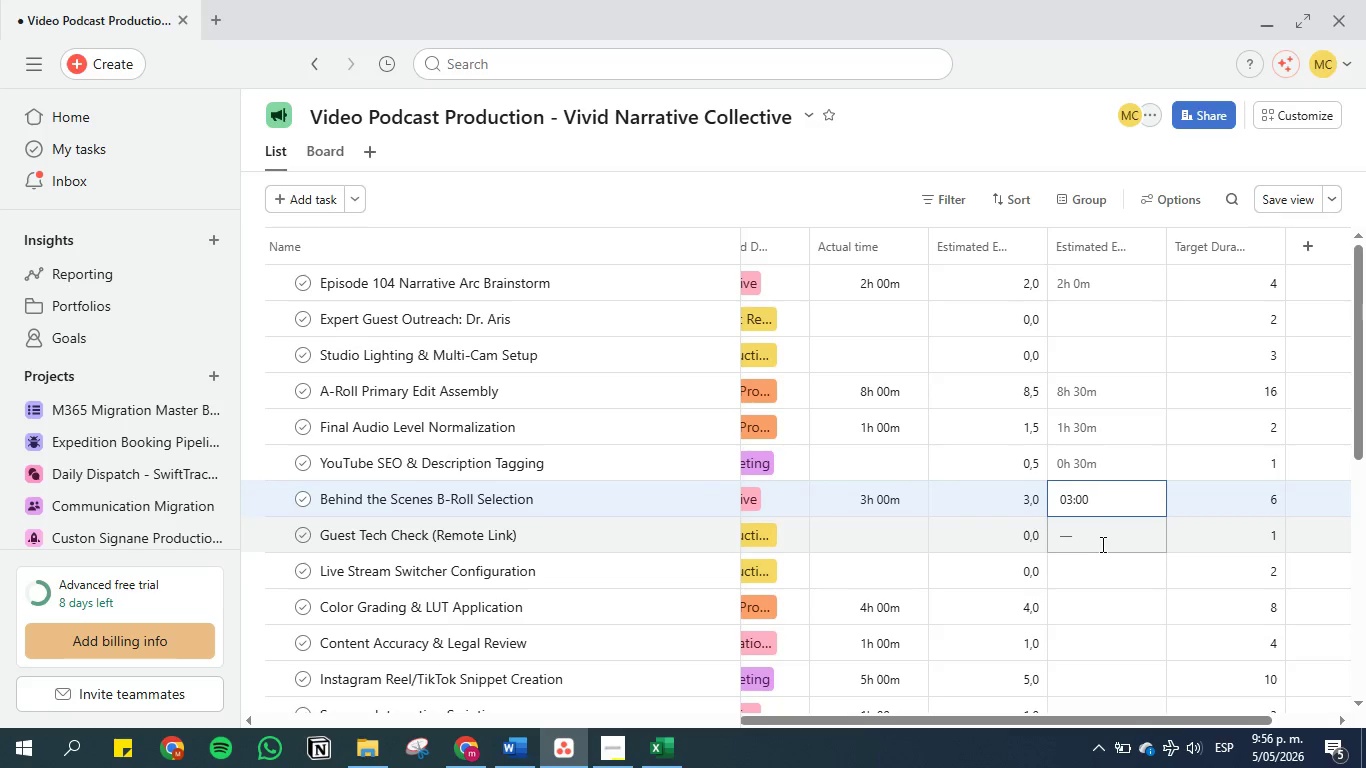 
left_click([1101, 544])
 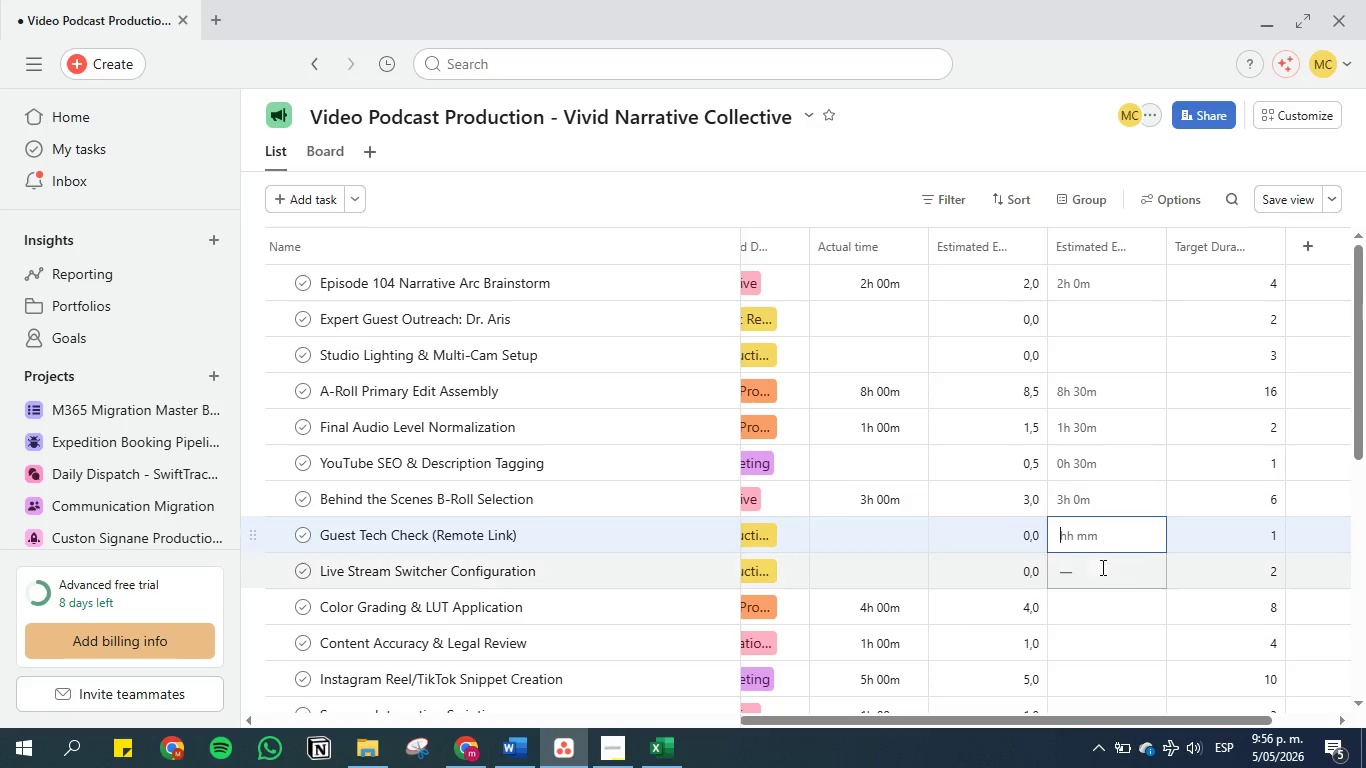 
left_click([1101, 574])
 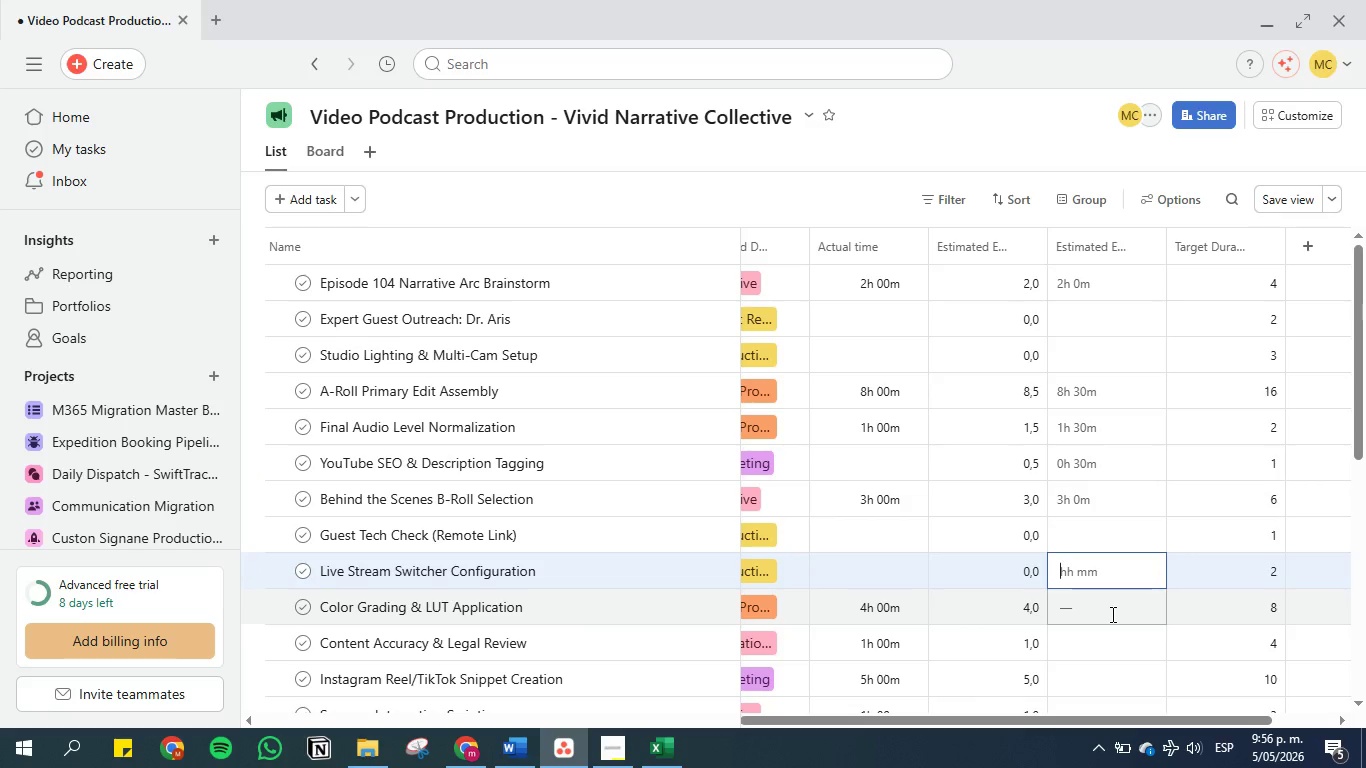 
left_click([1111, 614])
 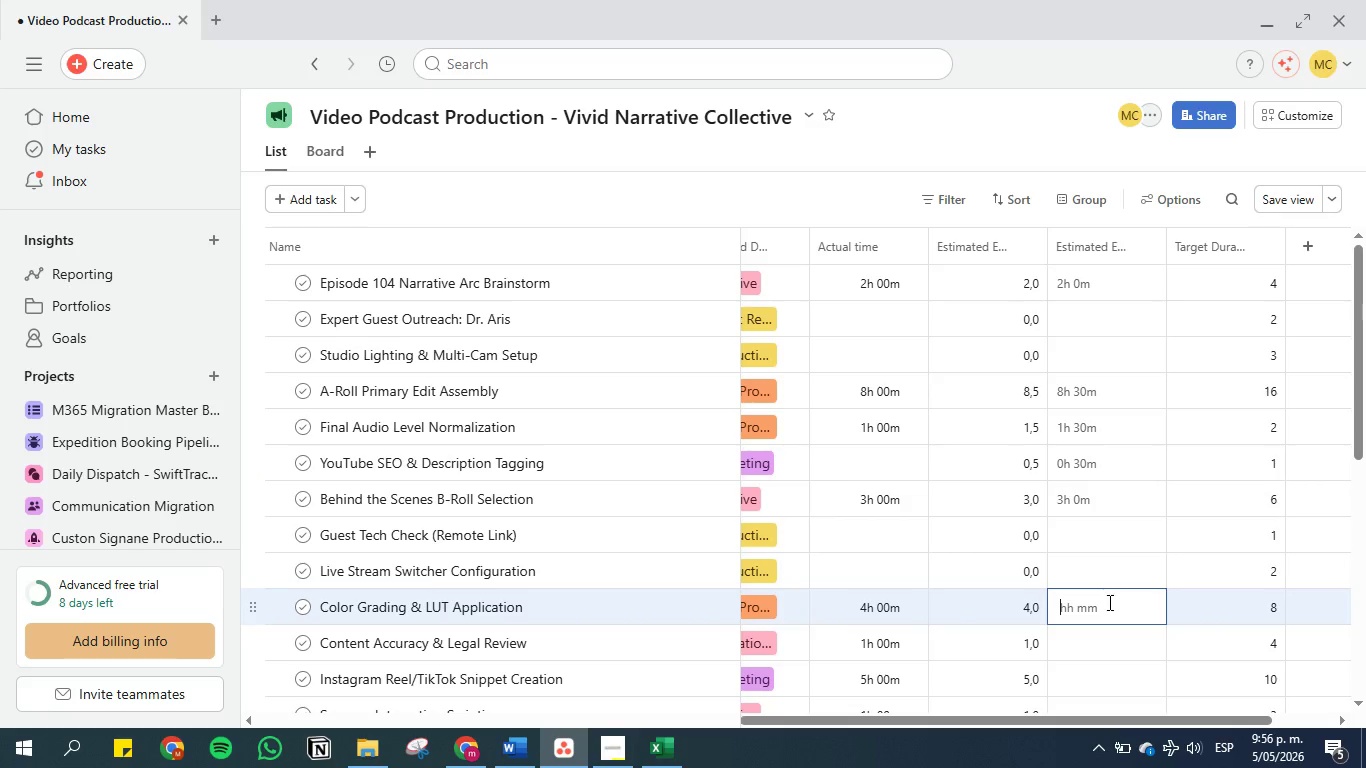 
key(4)
 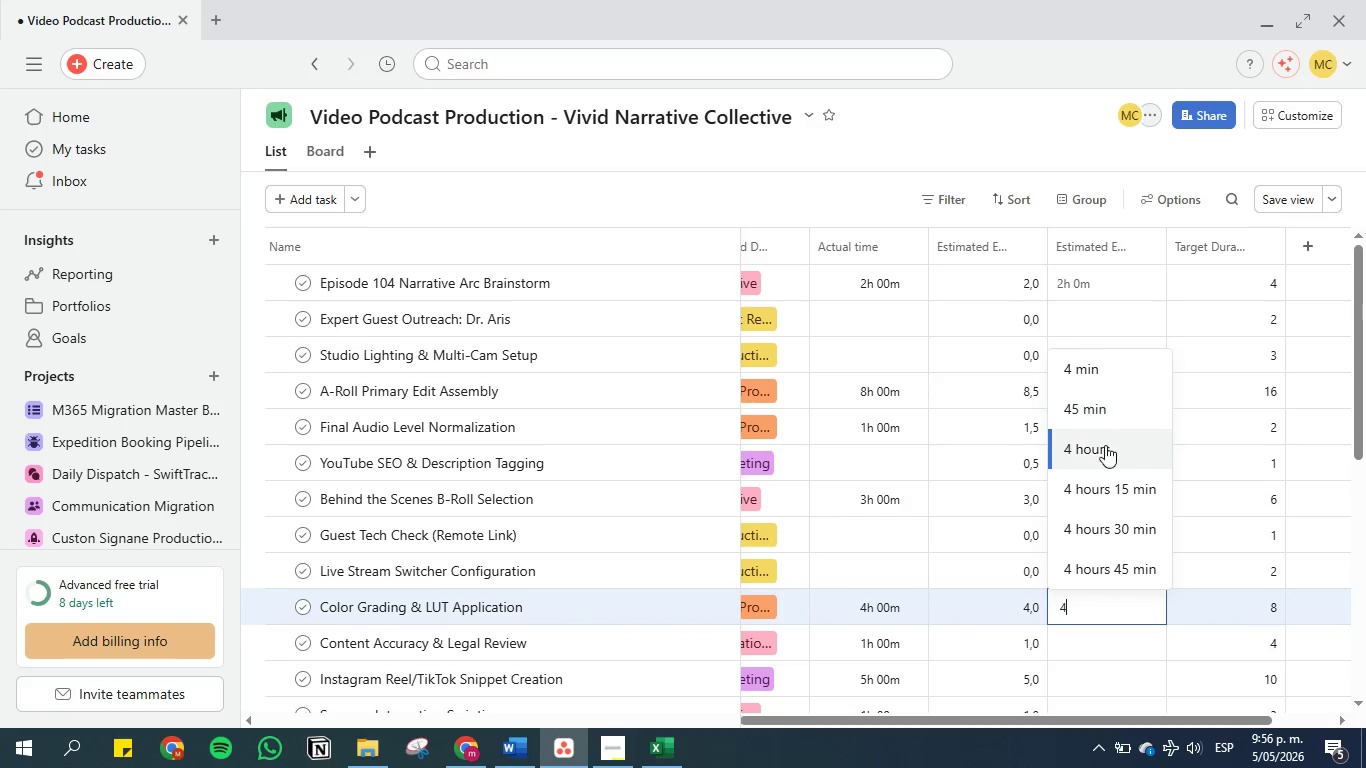 
left_click([1110, 449])
 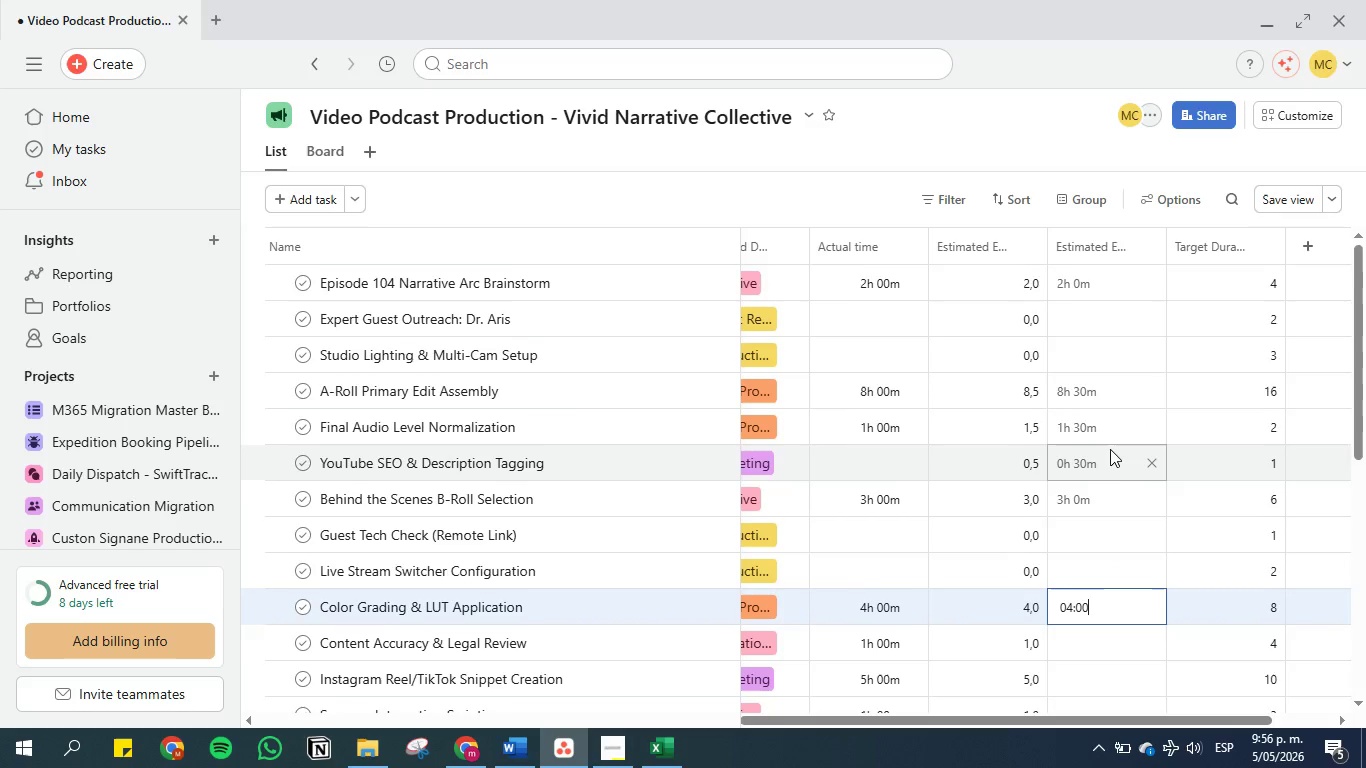 
scroll: coordinate [1110, 450], scroll_direction: down, amount: 2.0
 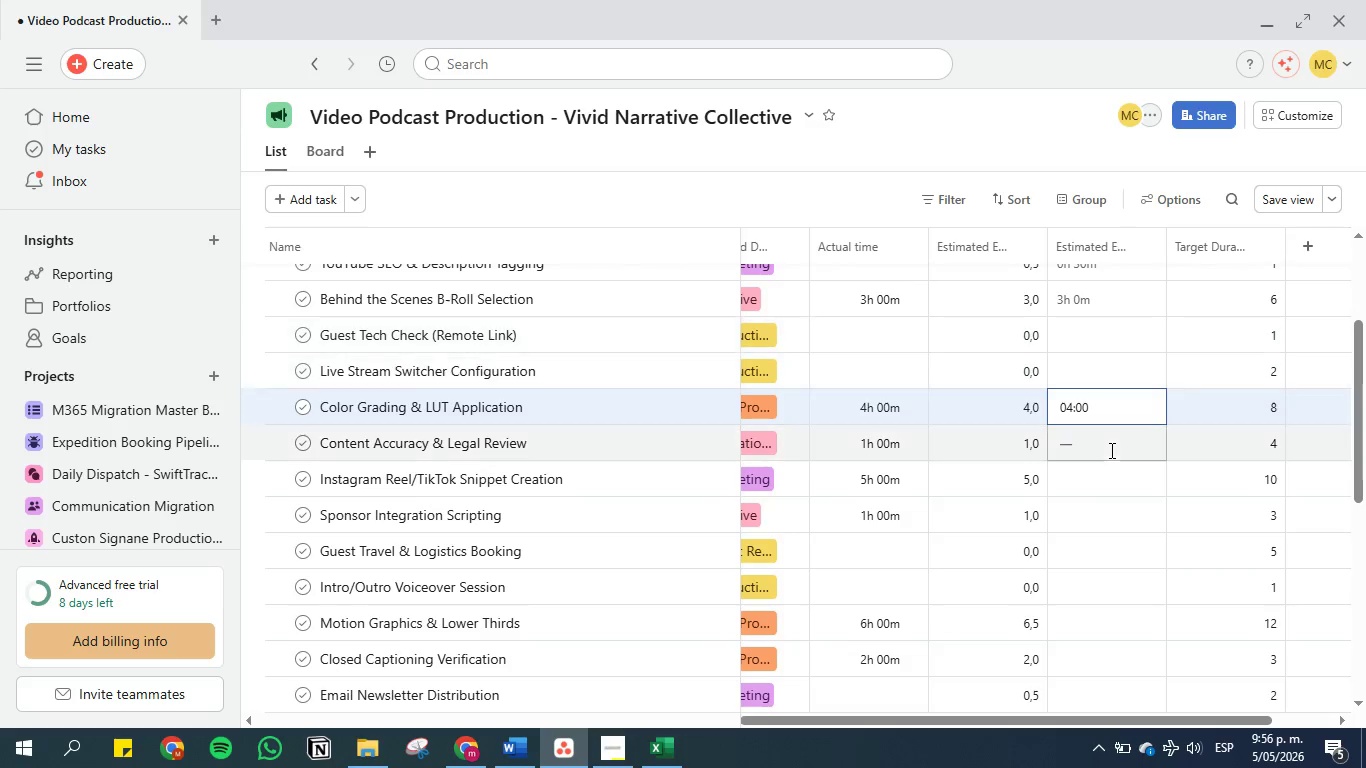 
left_click([1110, 450])
 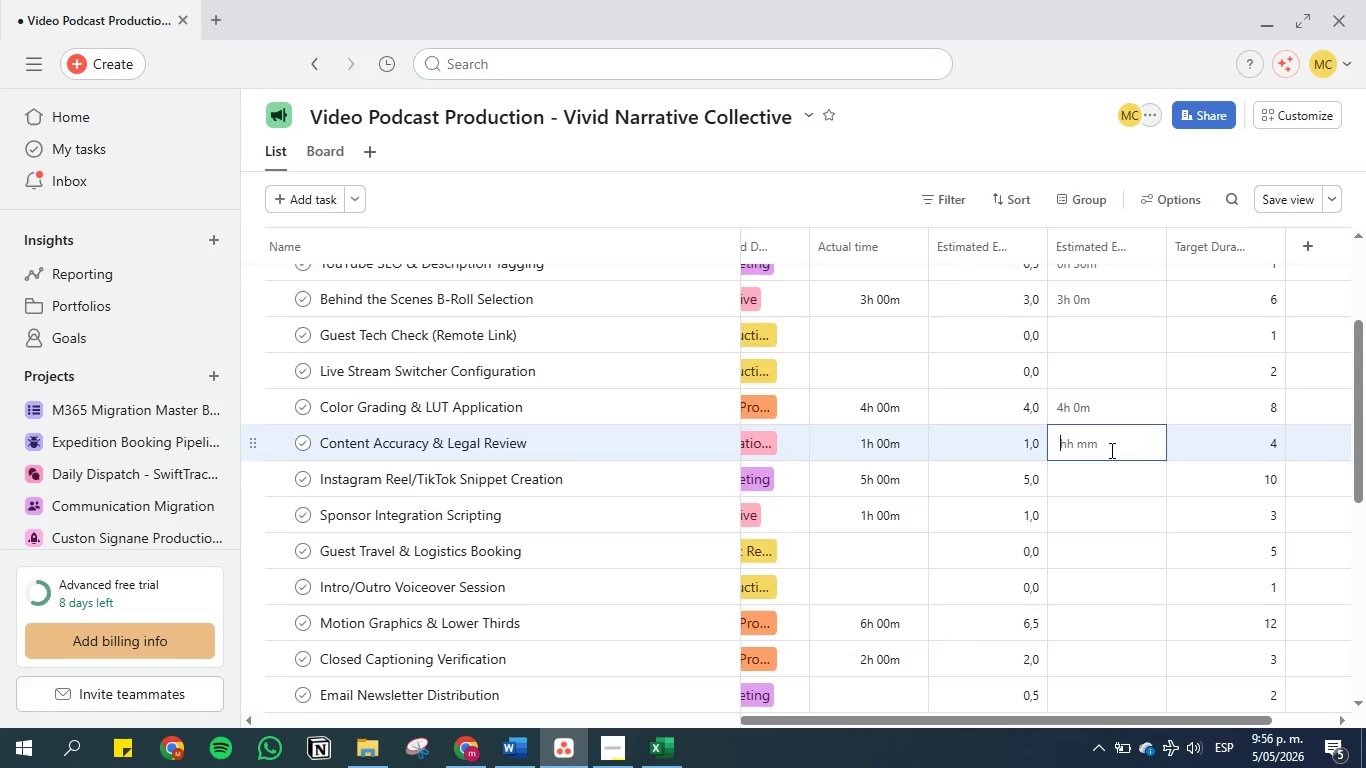 
key(1)
 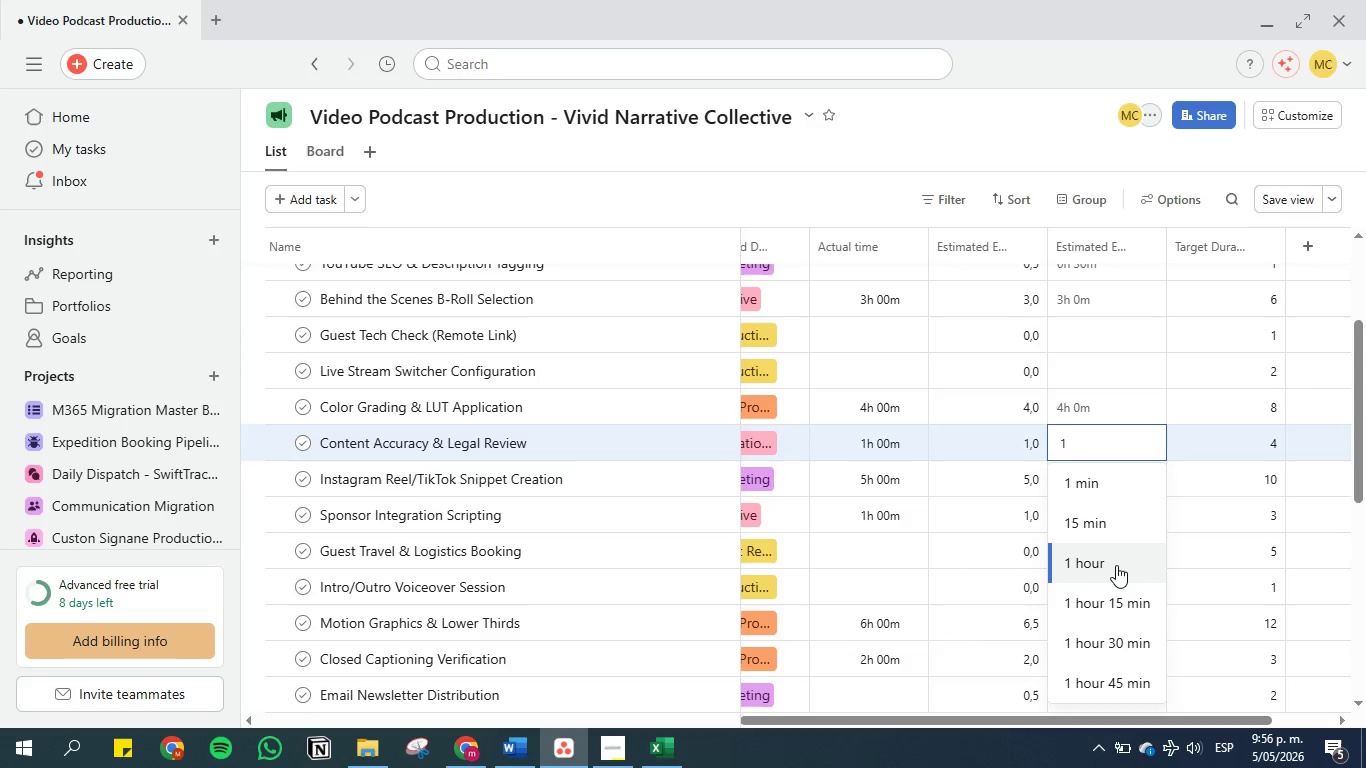 
left_click([1118, 572])
 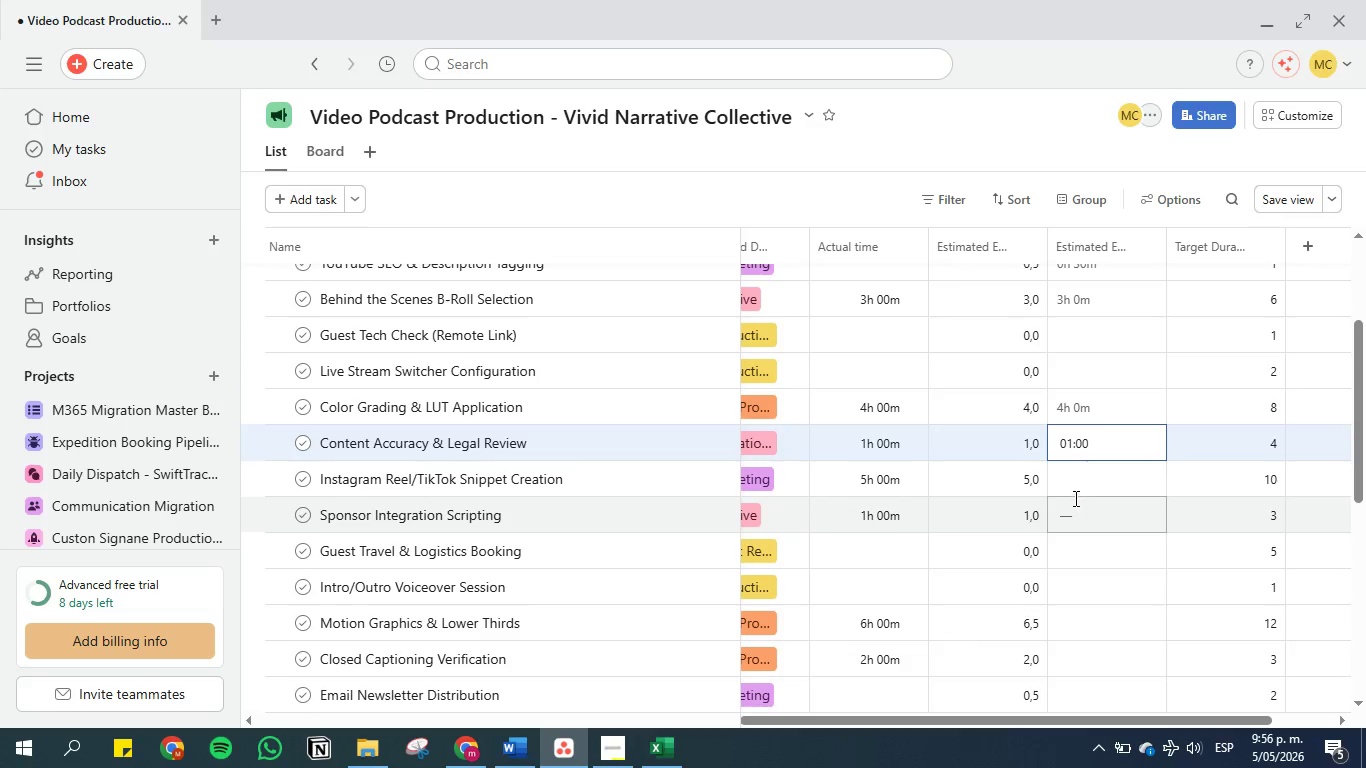 
left_click([1073, 490])
 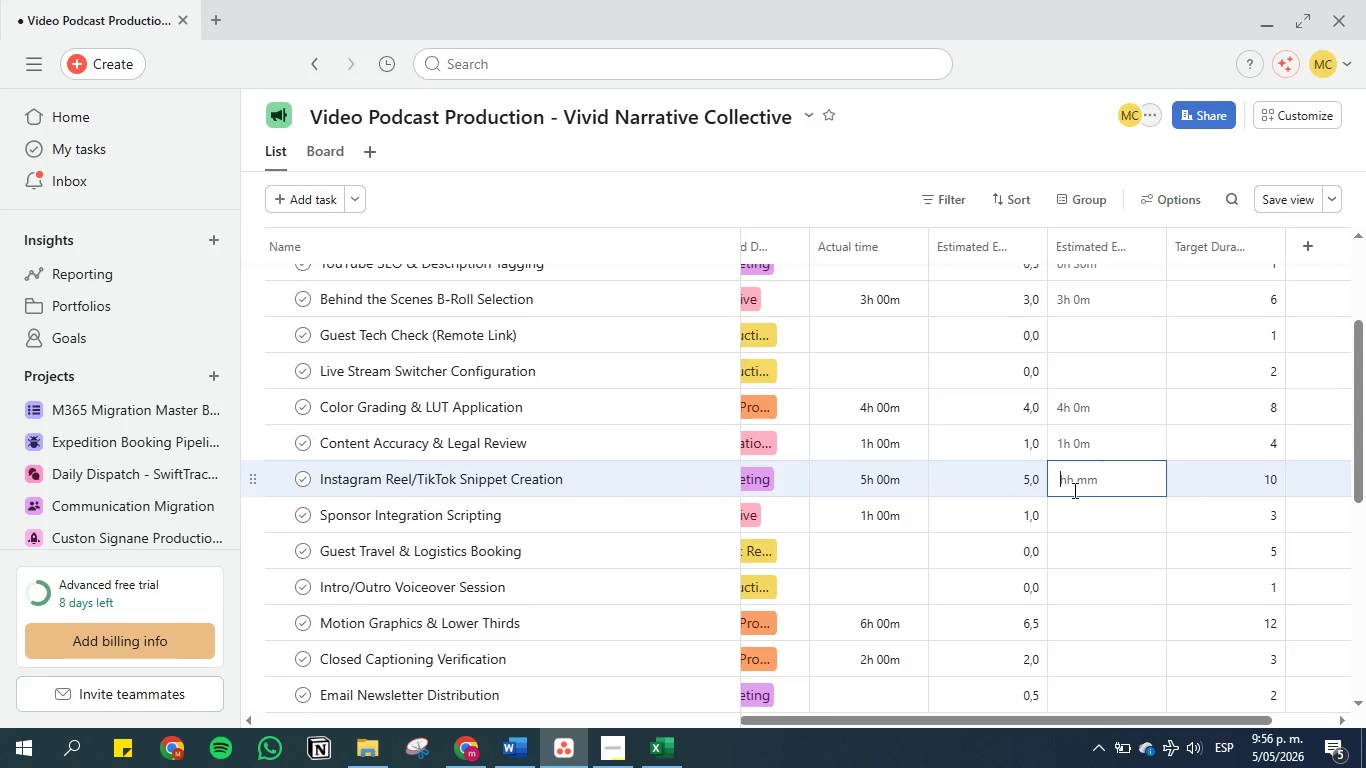 
key(5)
 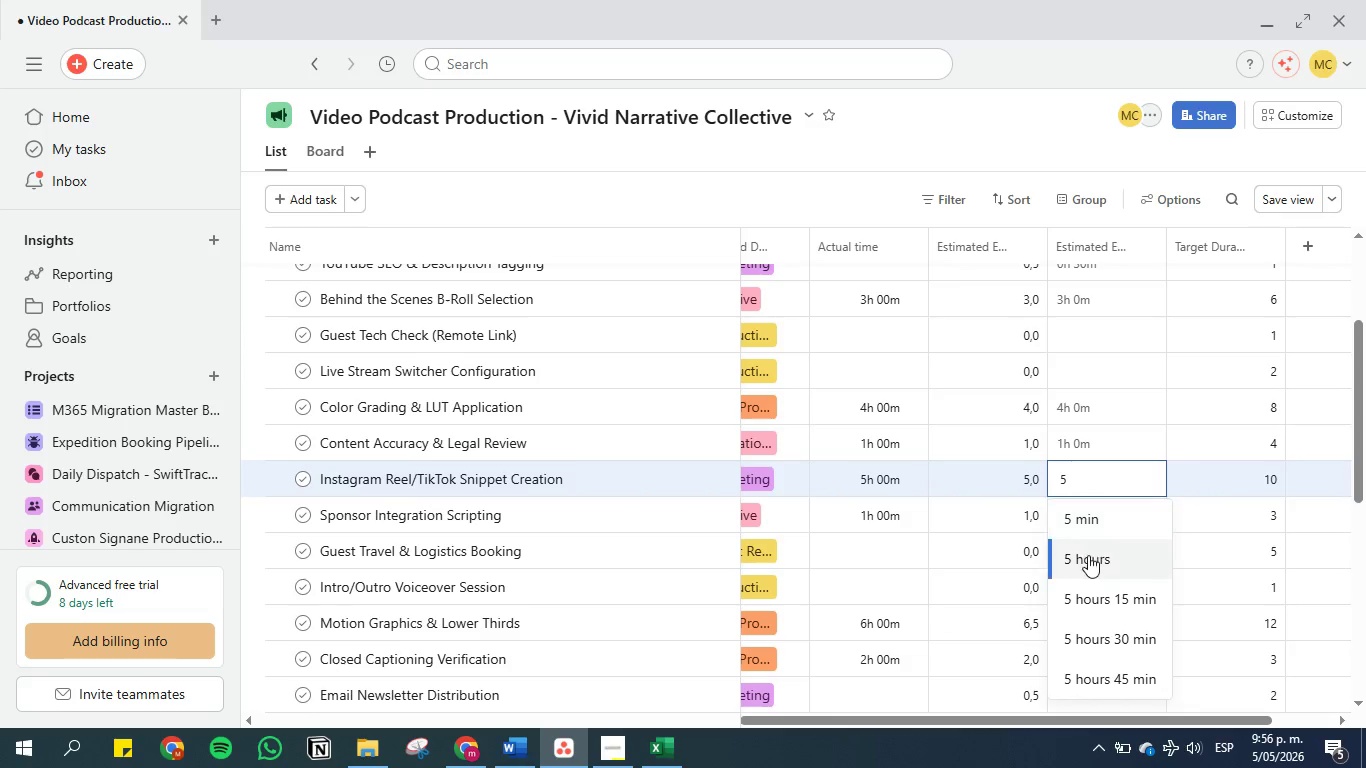 
left_click([1089, 559])
 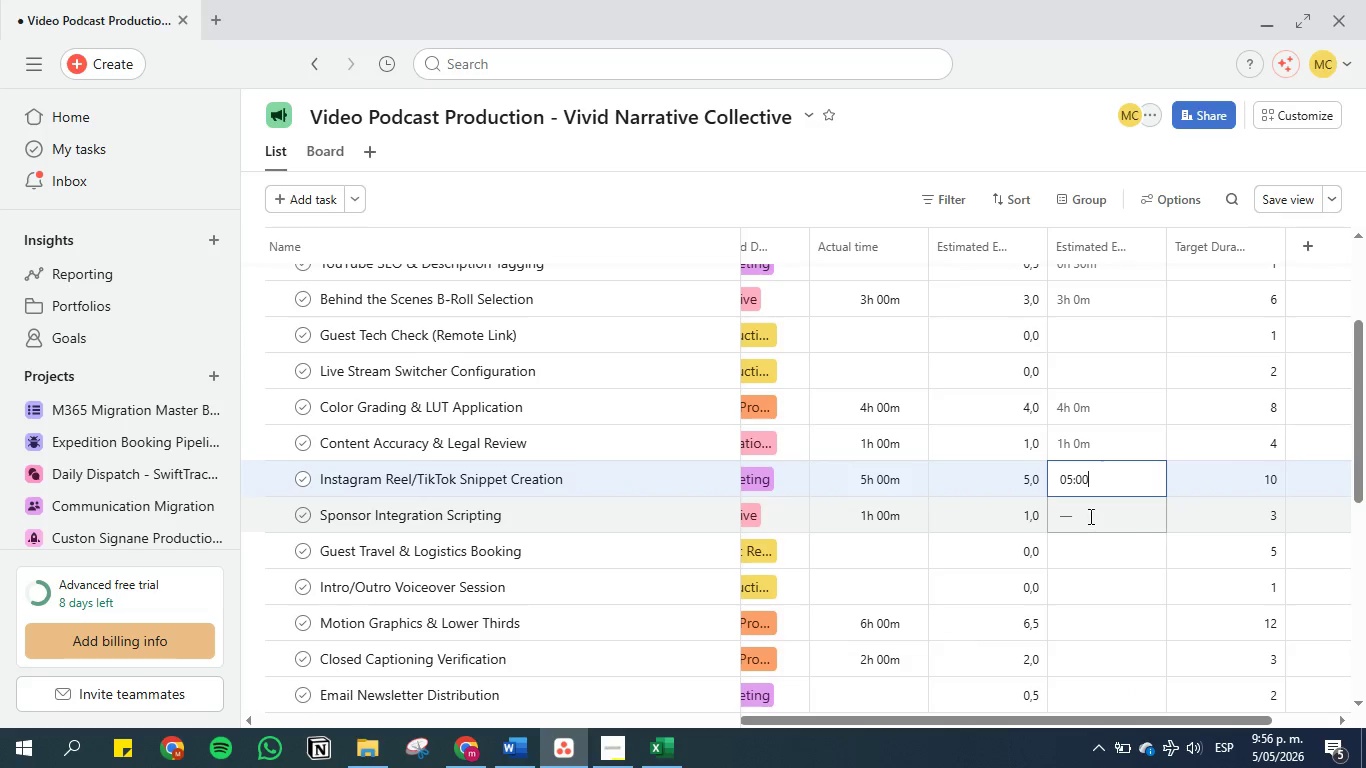 
left_click([1089, 515])
 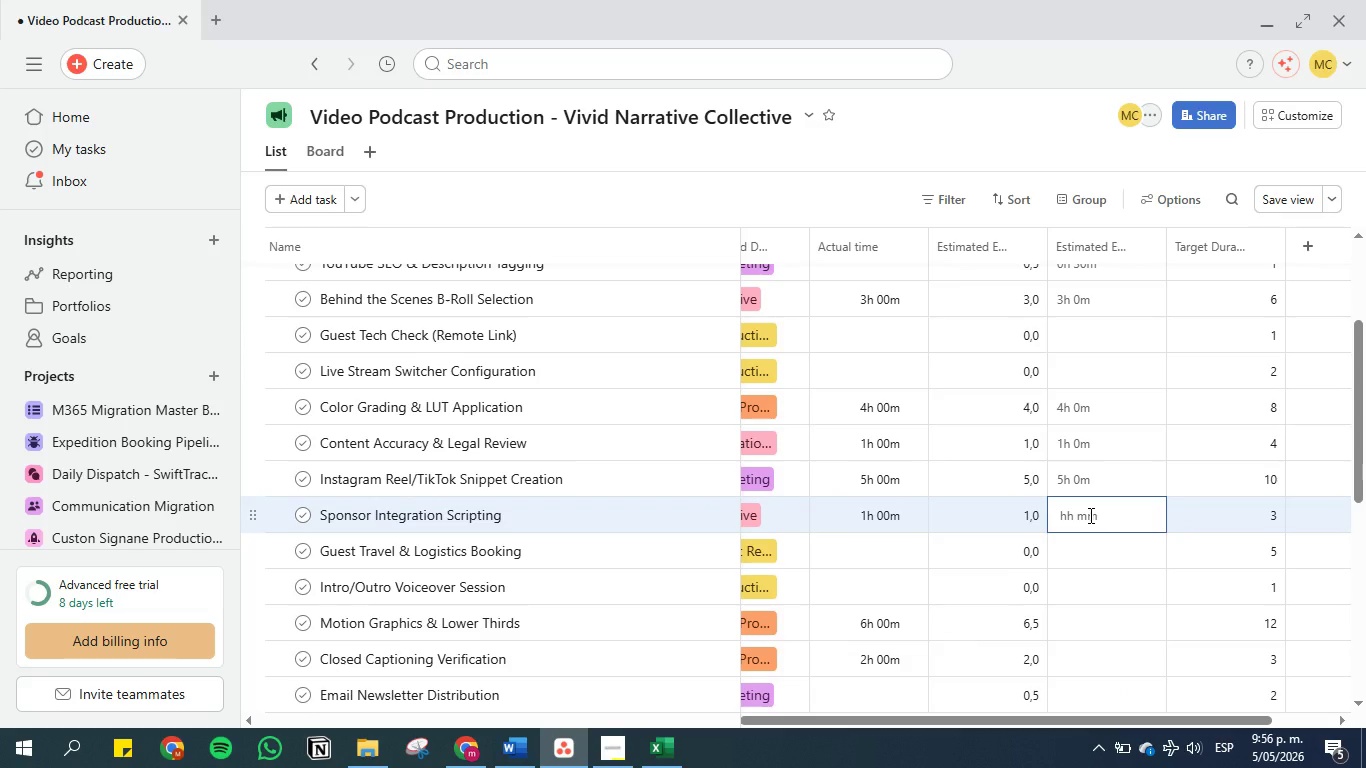 
key(1)
 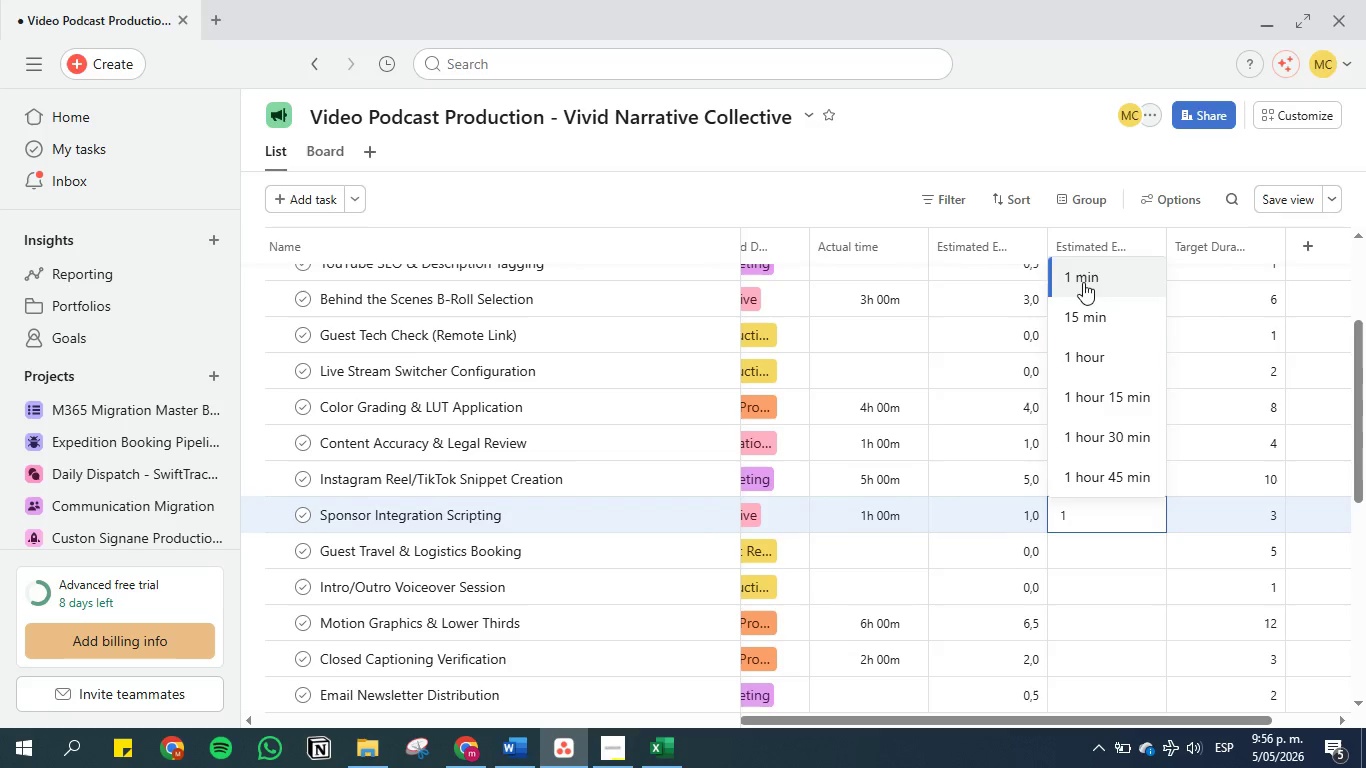 
left_click([1096, 362])
 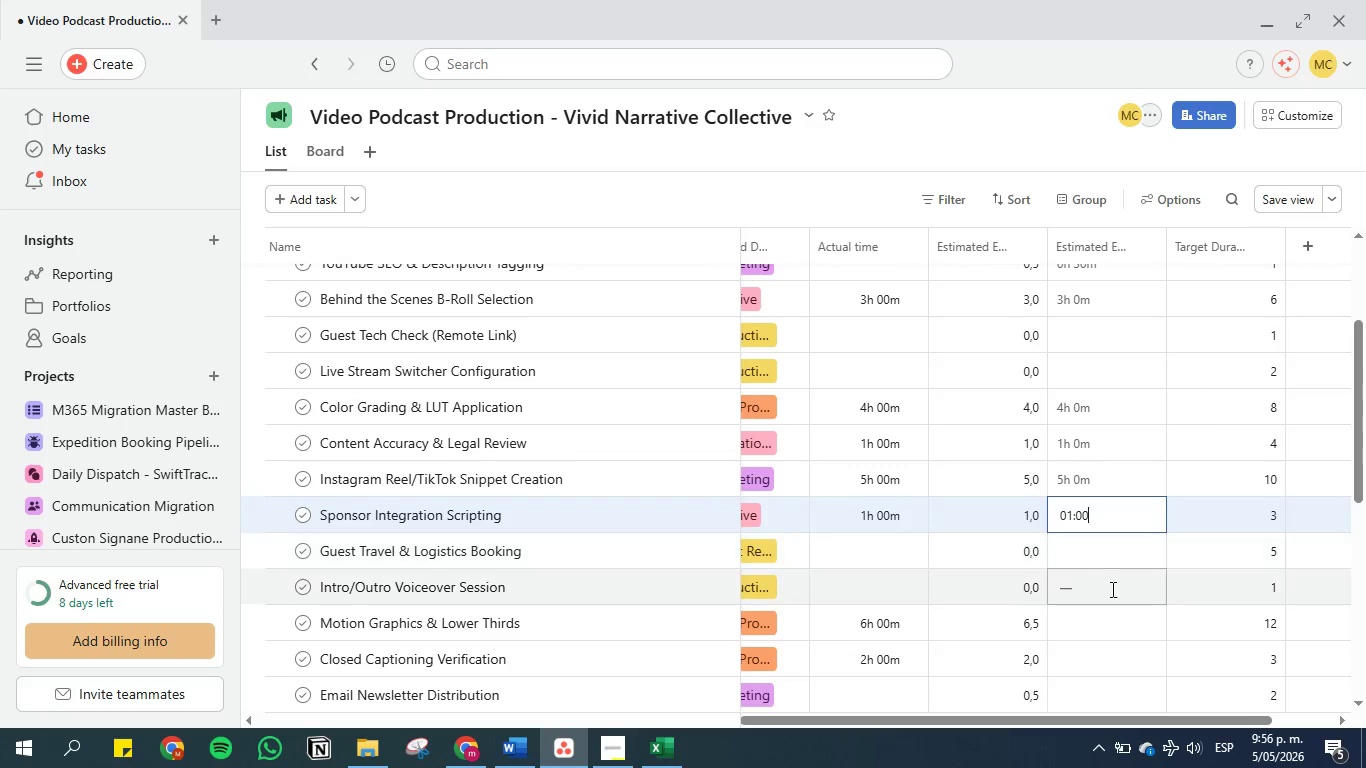 
left_click([1110, 625])
 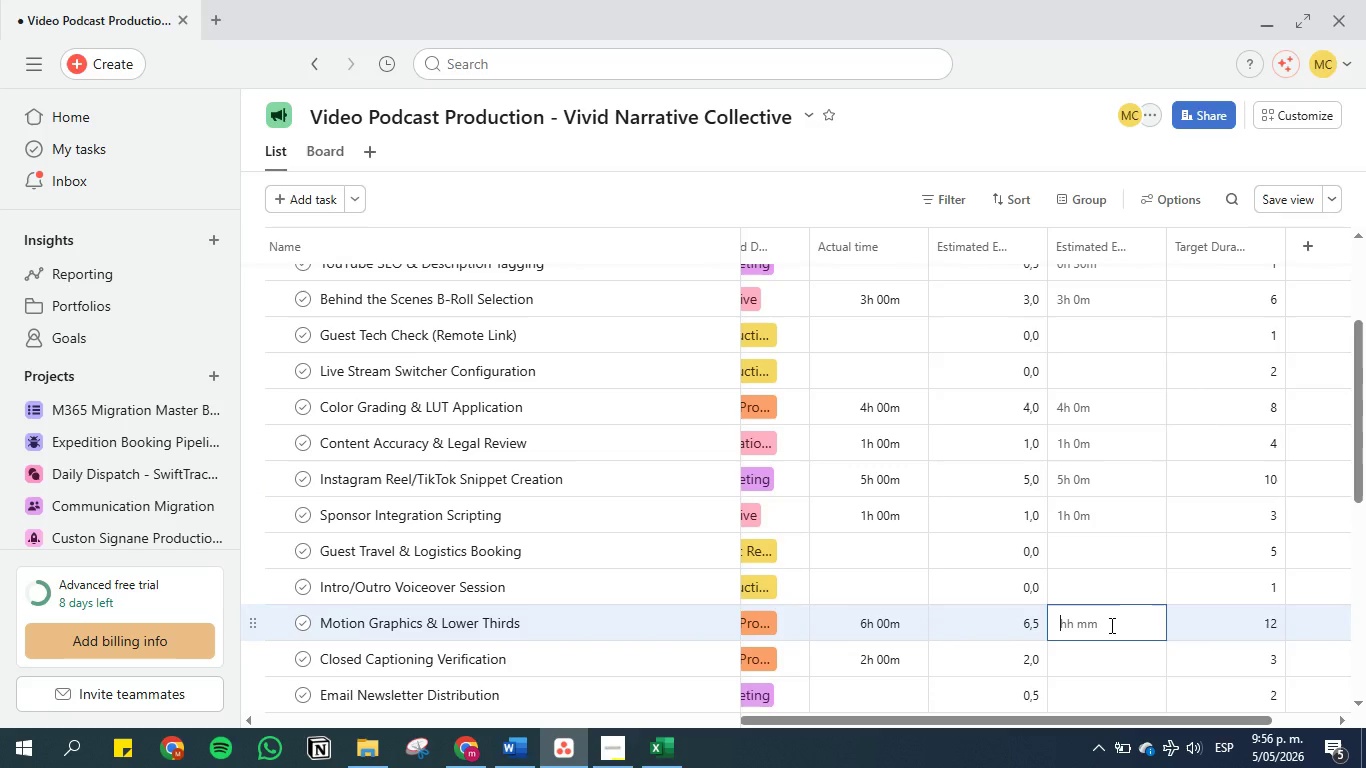 
key(6)
 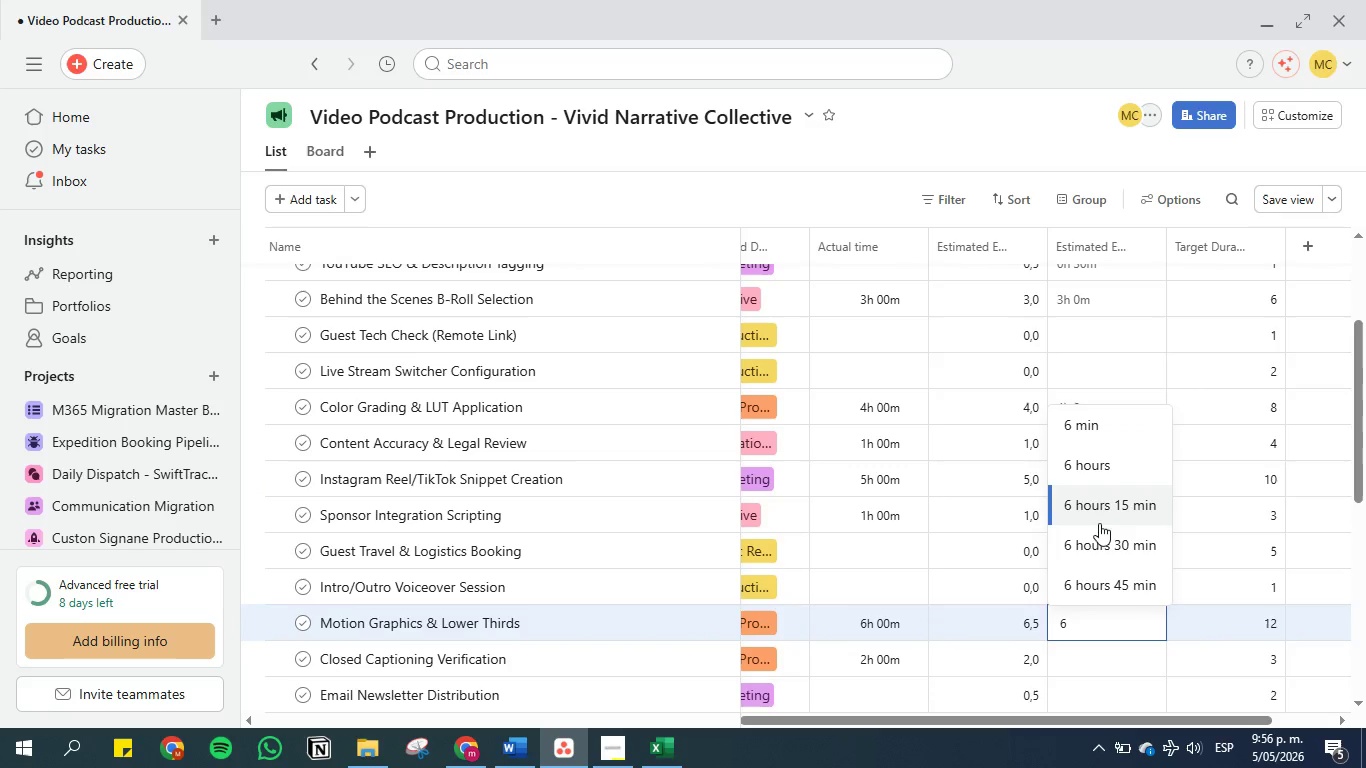 
left_click([1103, 540])
 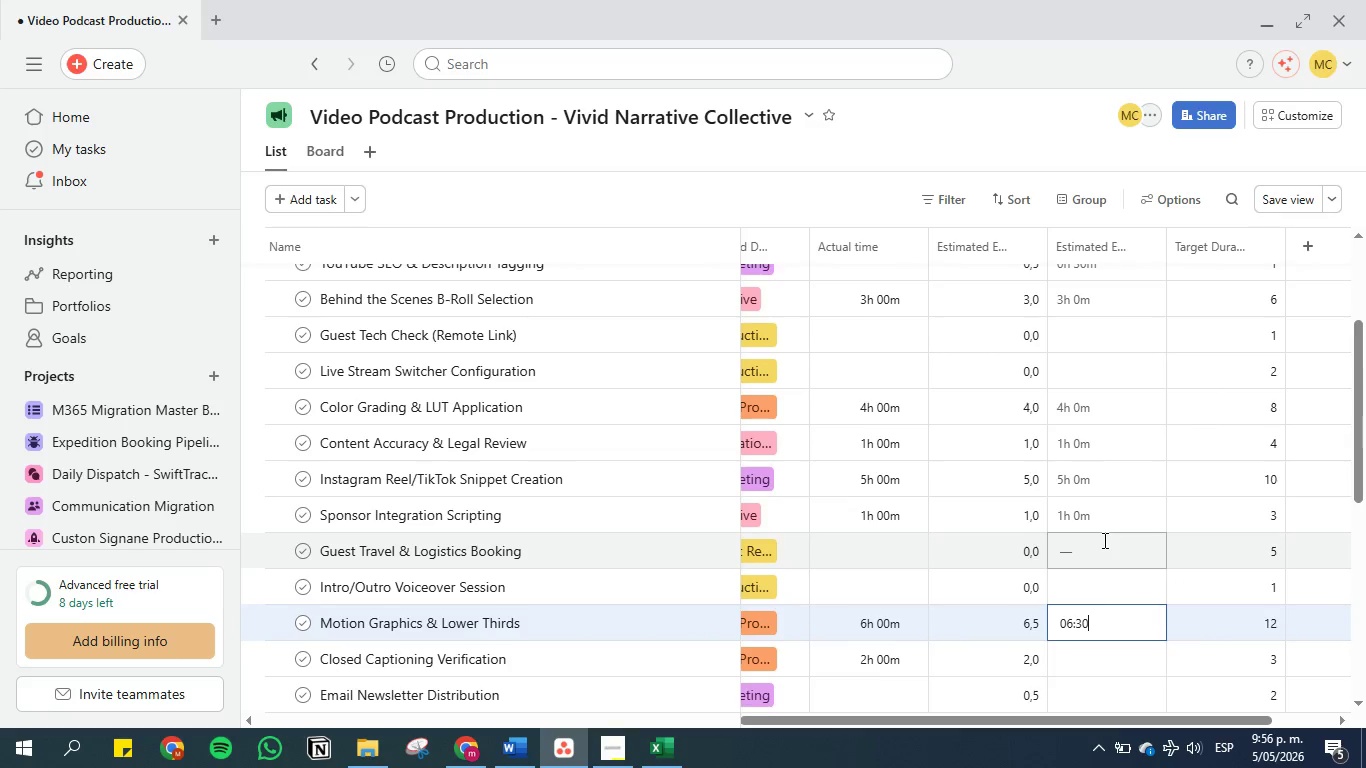 
scroll: coordinate [1103, 540], scroll_direction: down, amount: 1.0
 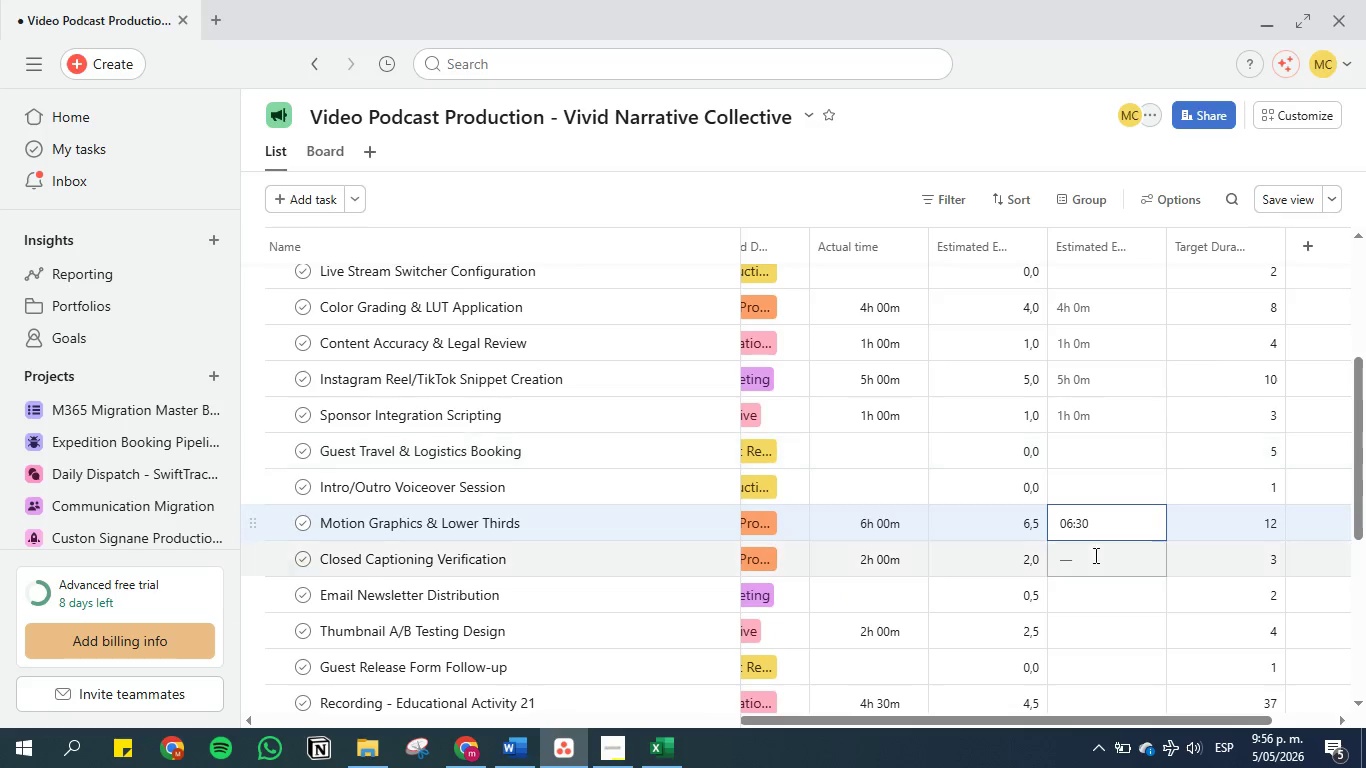 
left_click([1094, 556])
 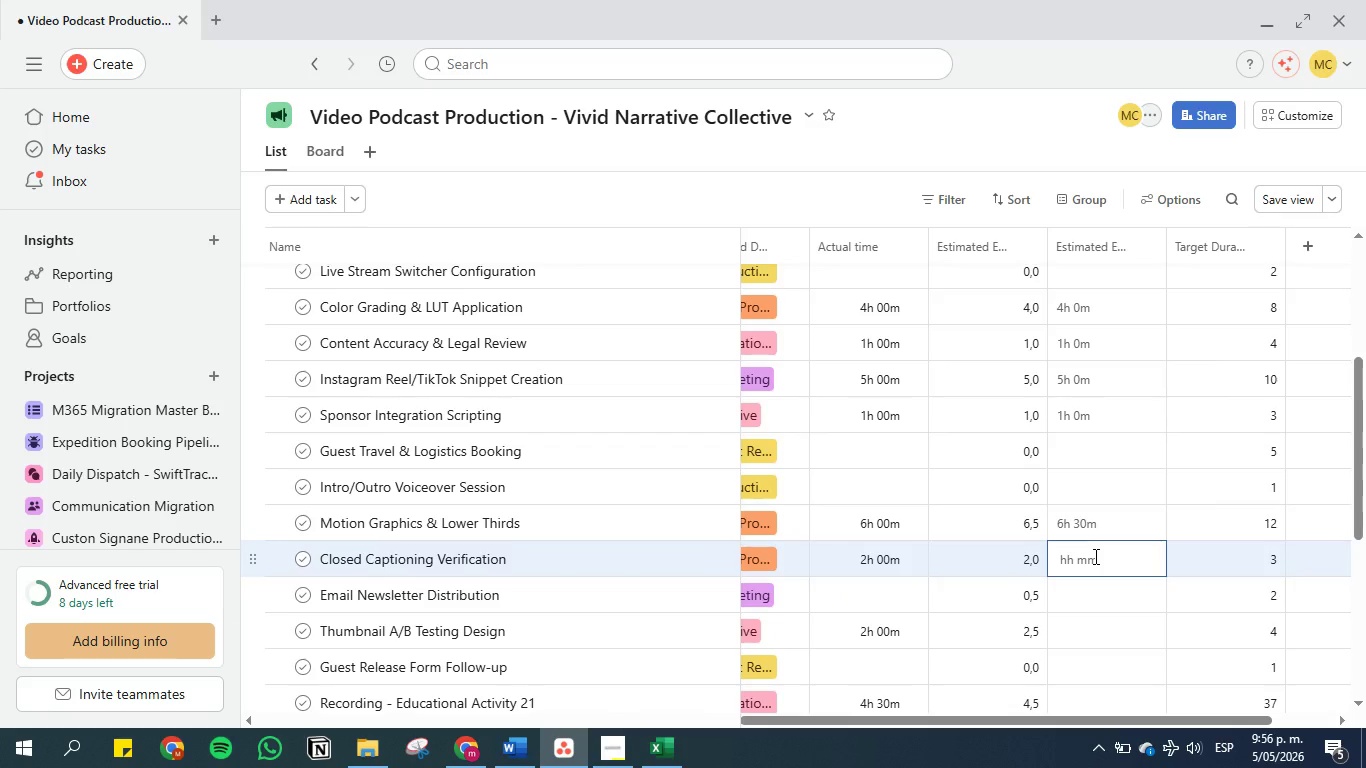 
key(2)
 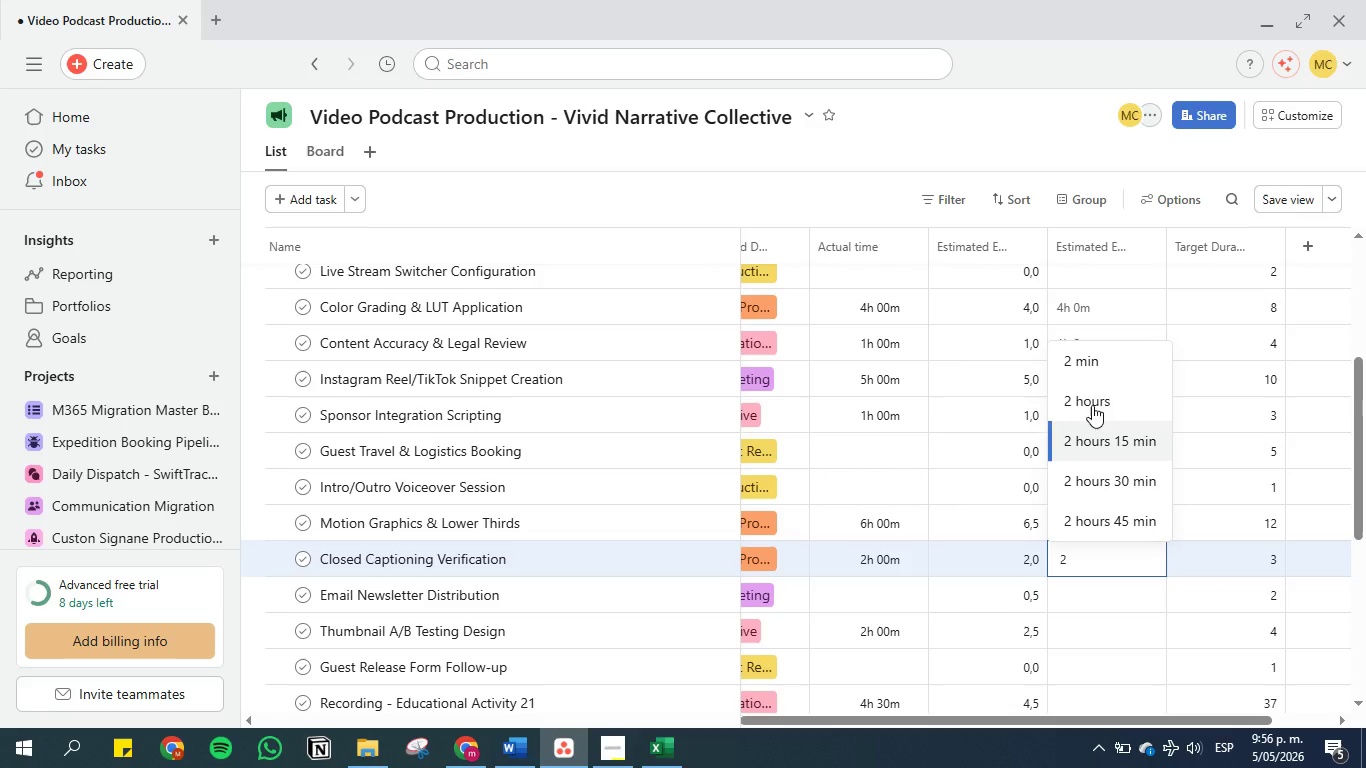 
left_click([1091, 392])
 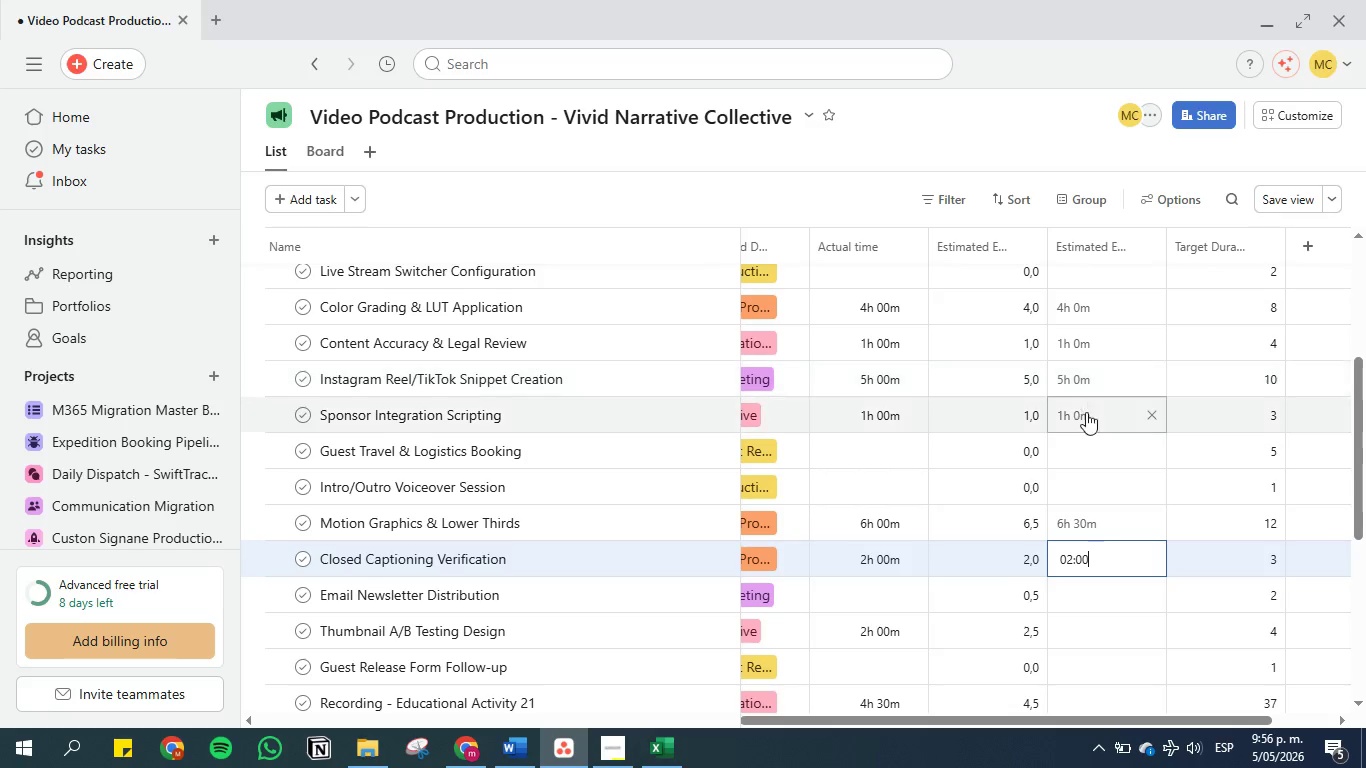 
scroll: coordinate [1089, 451], scroll_direction: down, amount: 2.0
 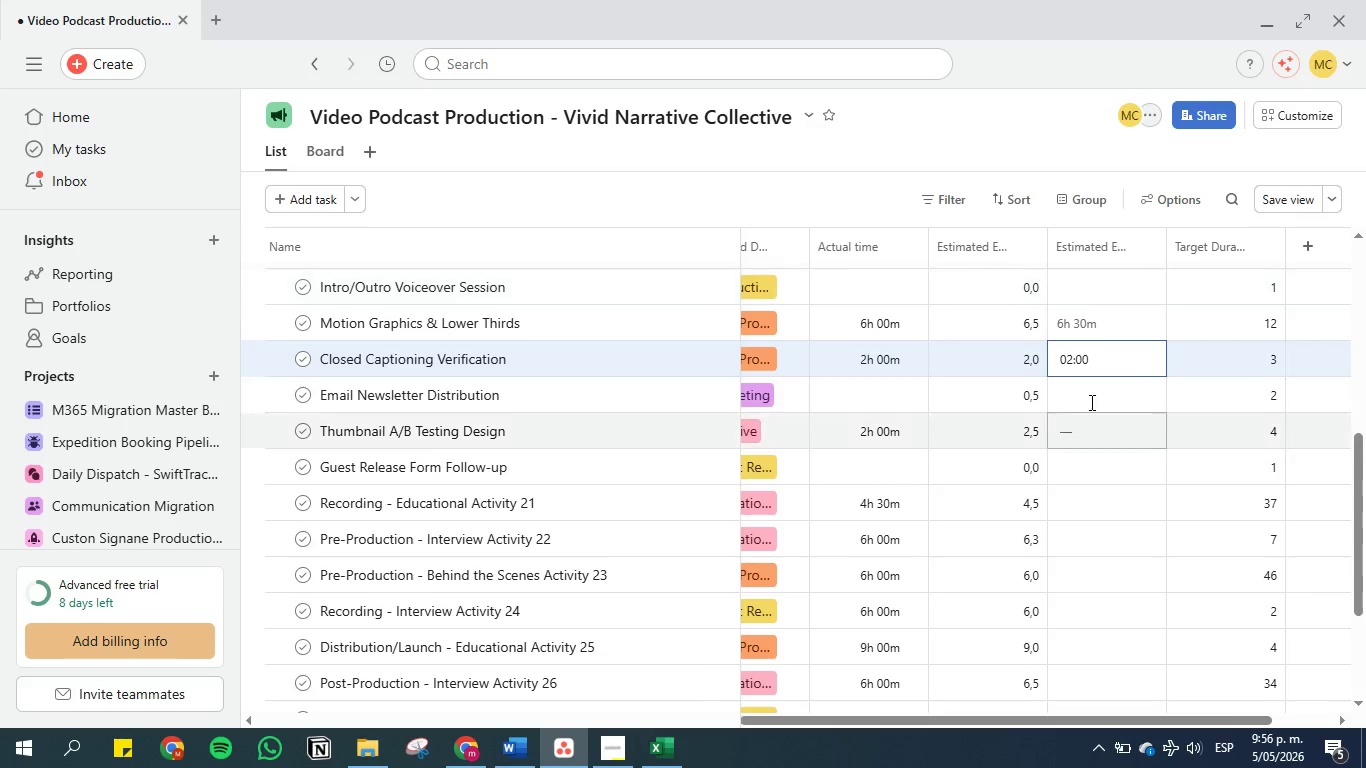 
left_click([1089, 389])
 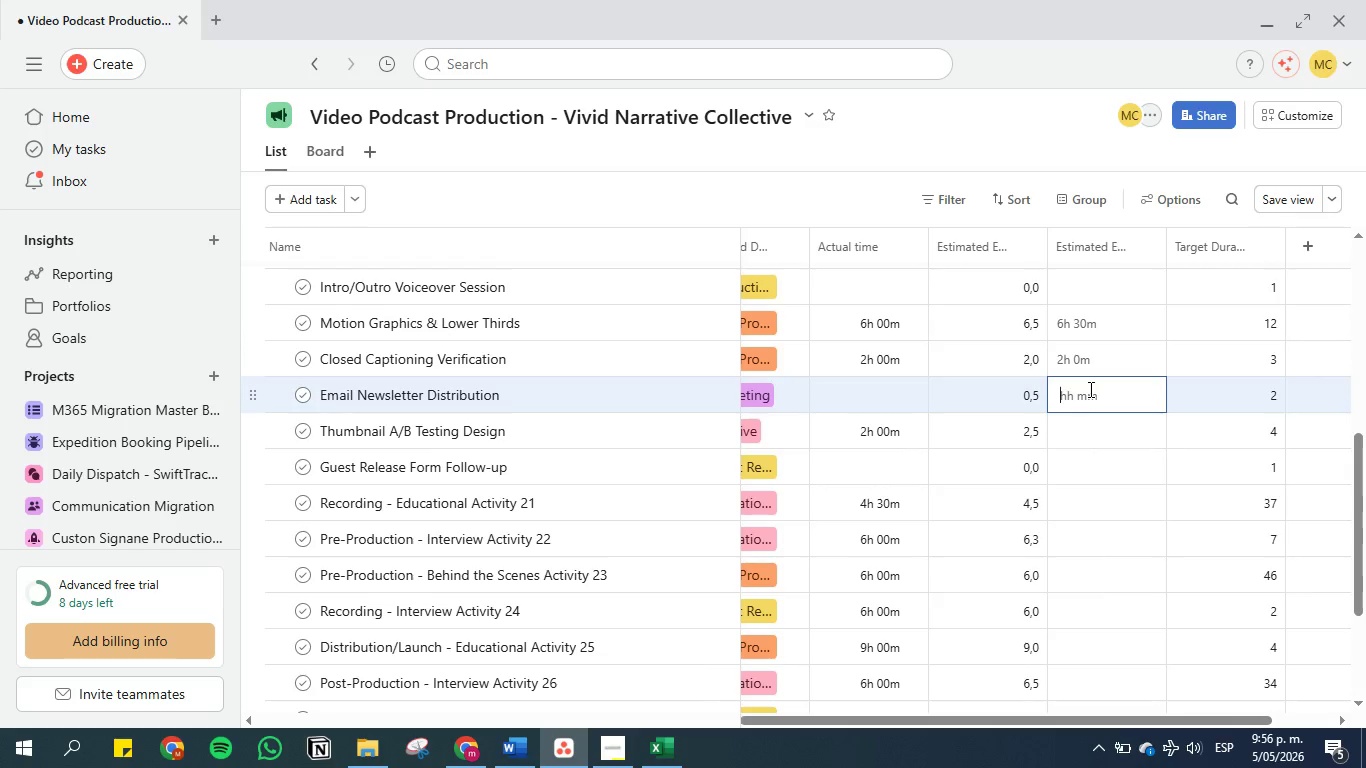 
key(1)
 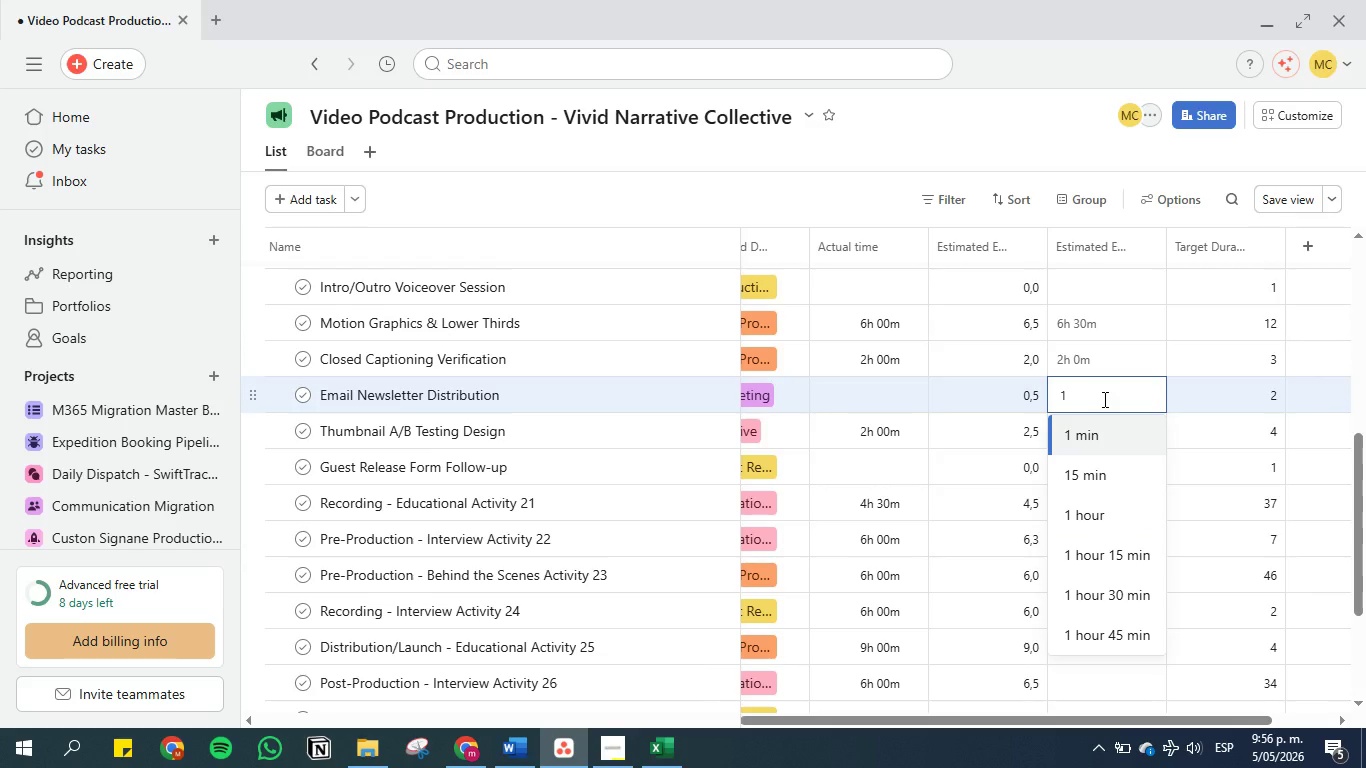 
key(Backspace)
 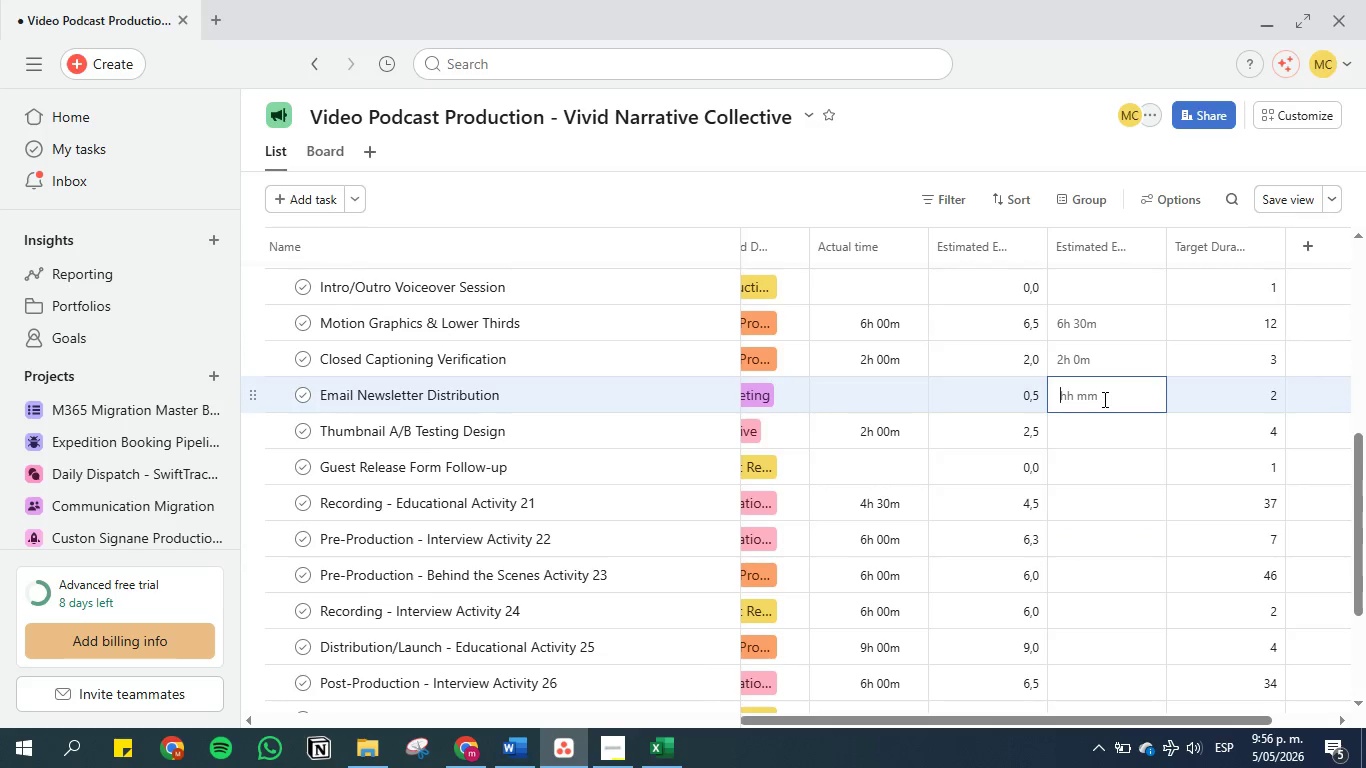 
key(0)
 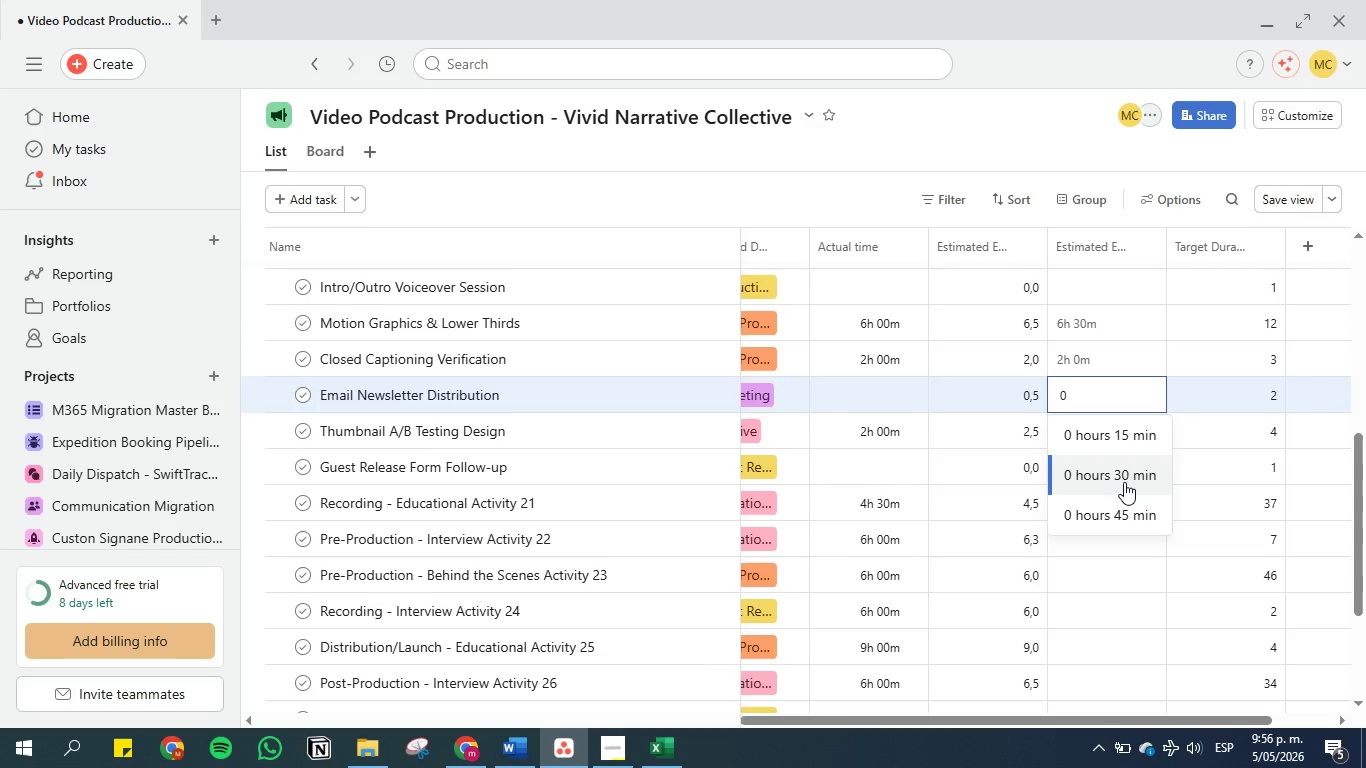 
left_click([1124, 481])
 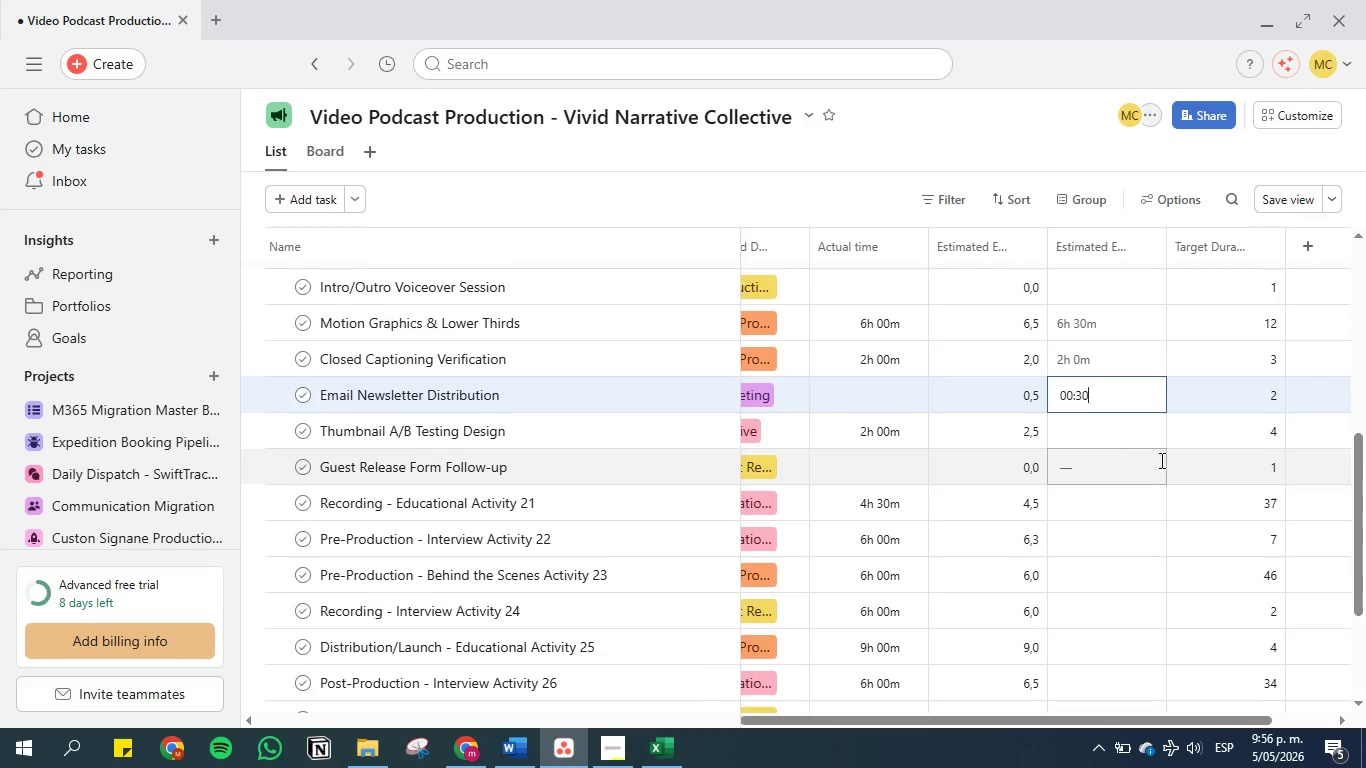 
left_click([1112, 443])
 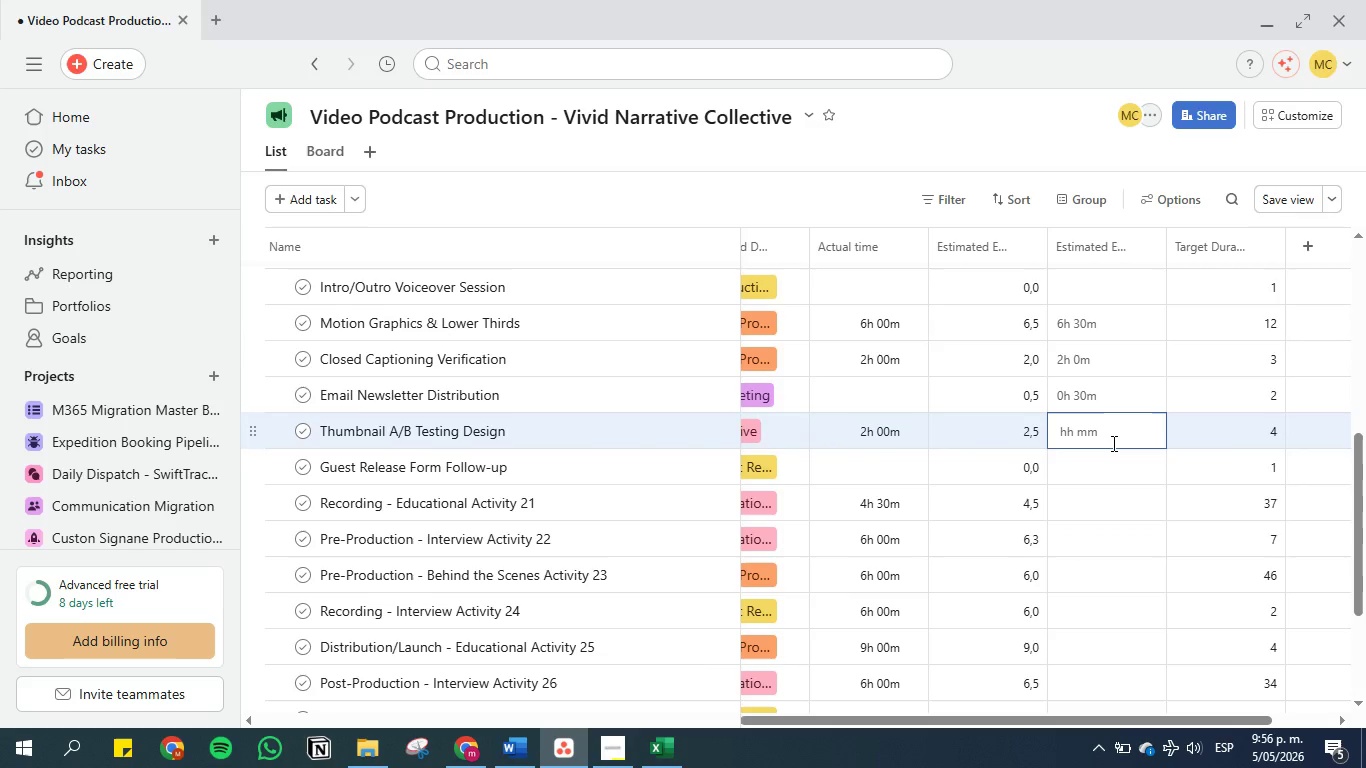 
key(2)
 